 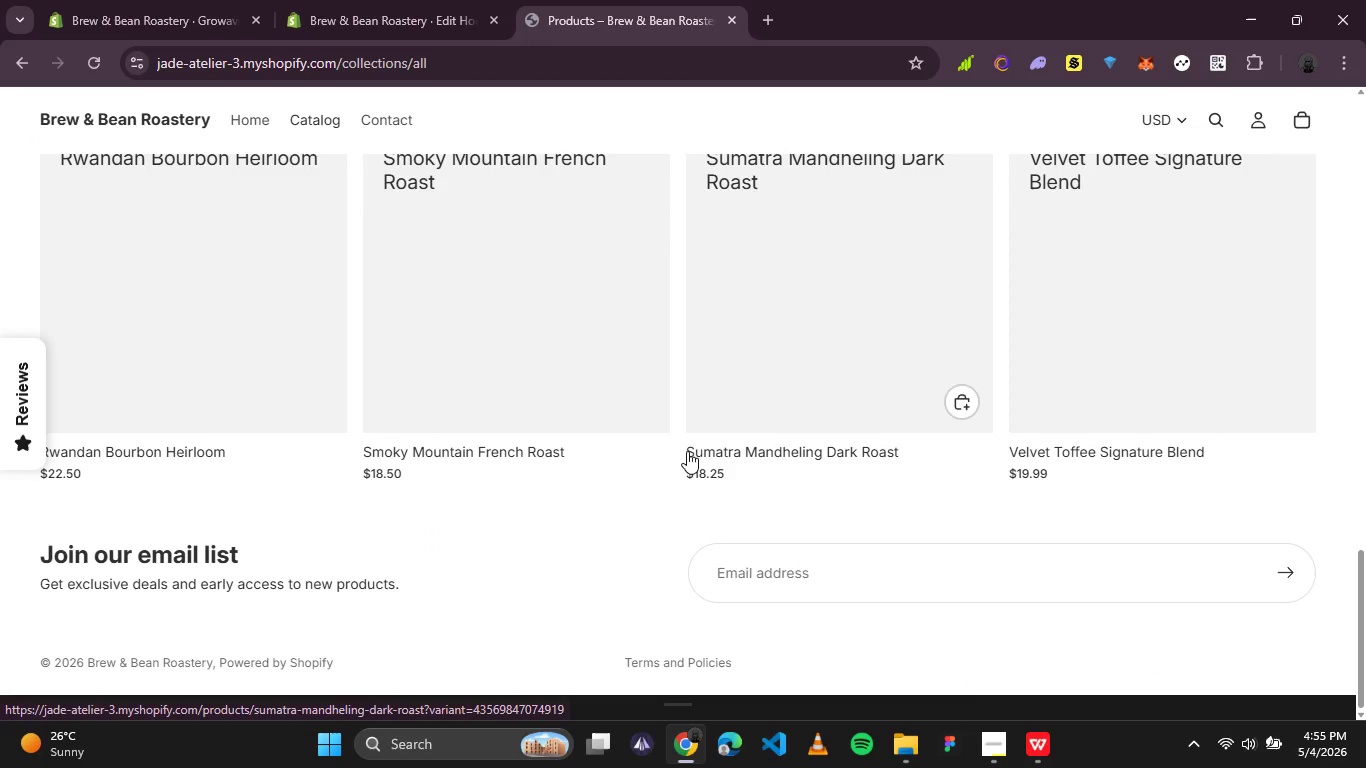 
scroll: coordinate [533, 384], scroll_direction: up, amount: 6.0
 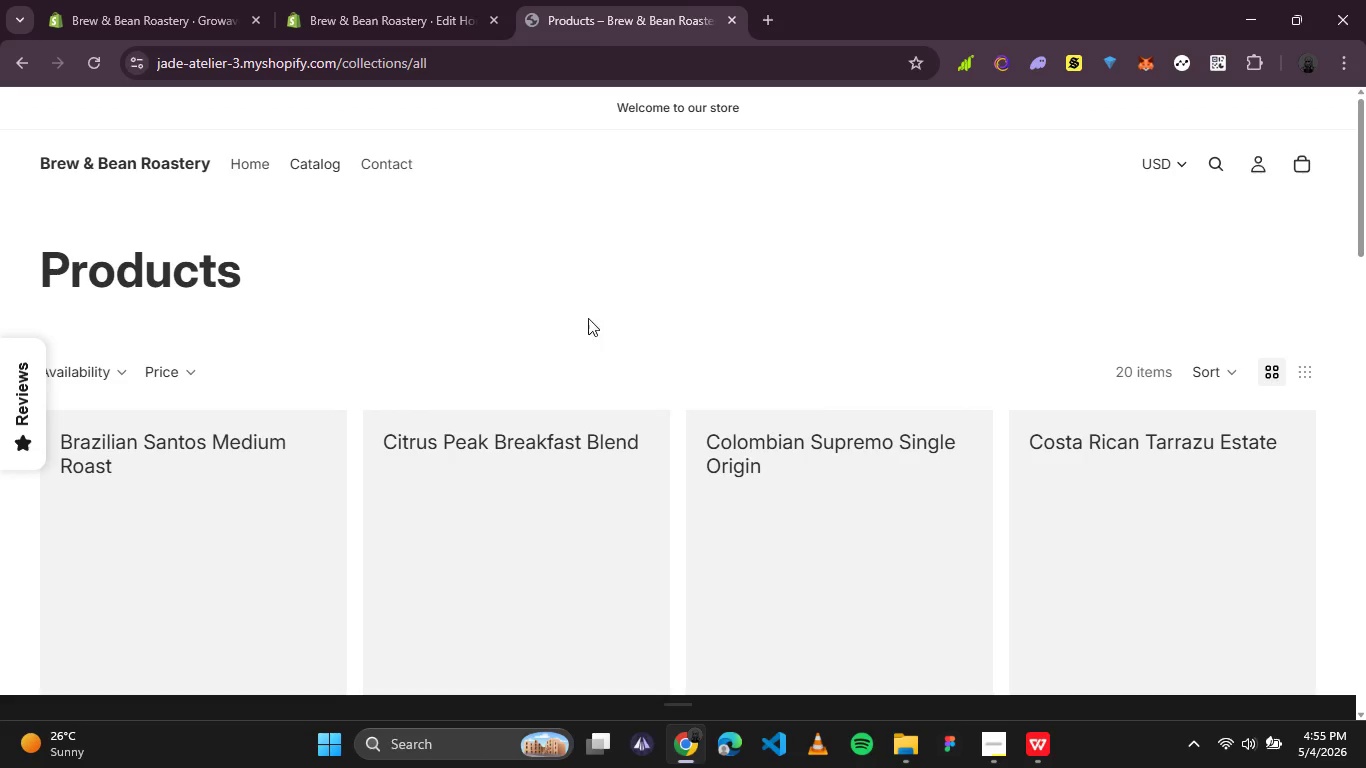 
left_click([369, 0])
 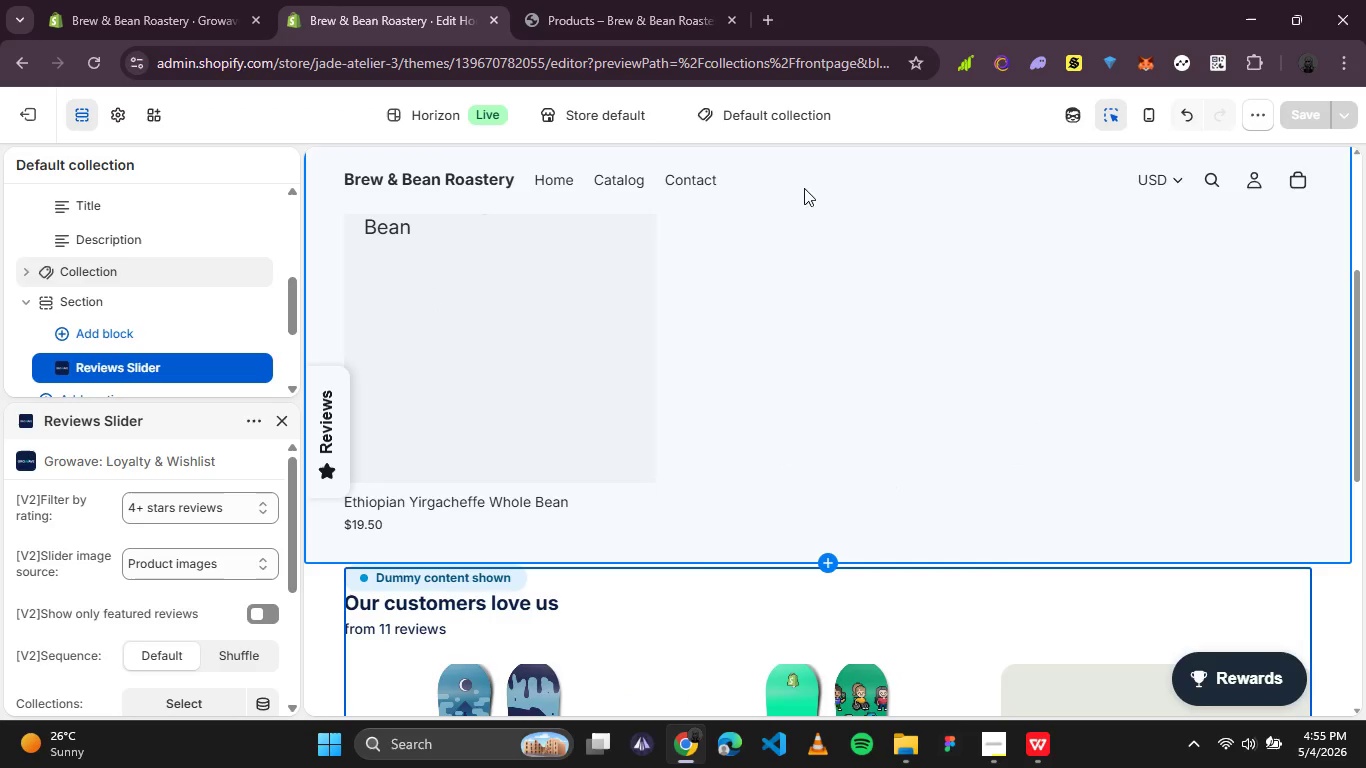 
scroll: coordinate [747, 350], scroll_direction: down, amount: 9.0
 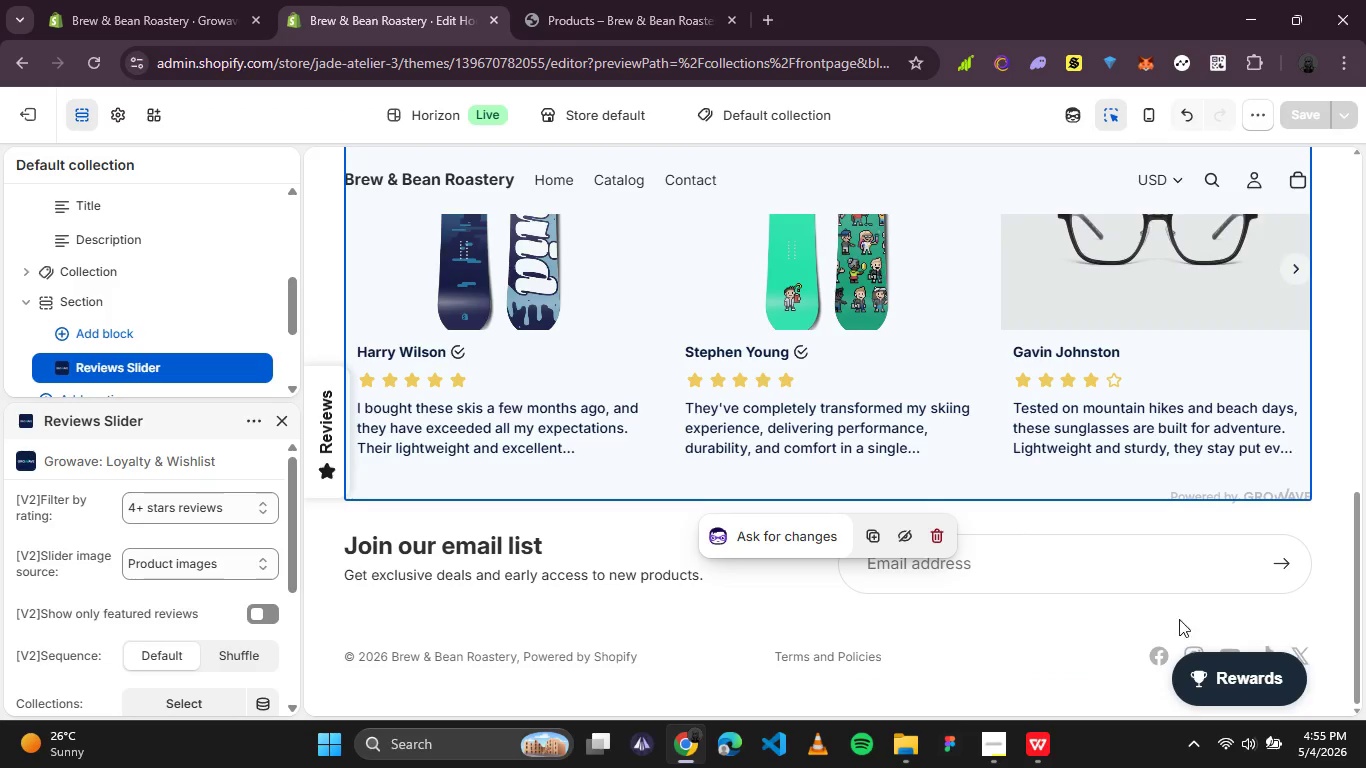 
scroll: coordinate [943, 508], scroll_direction: up, amount: 4.0
 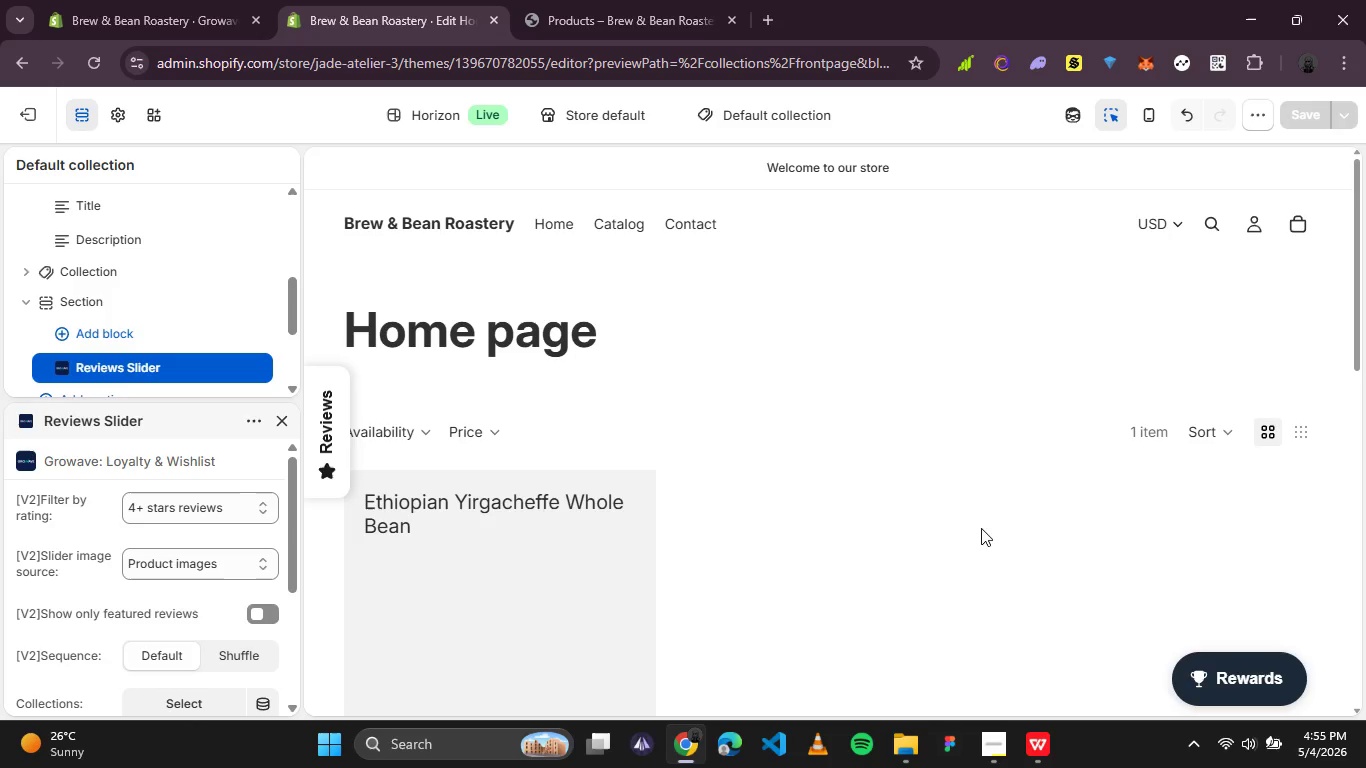 
scroll: coordinate [1018, 550], scroll_direction: down, amount: 2.0
 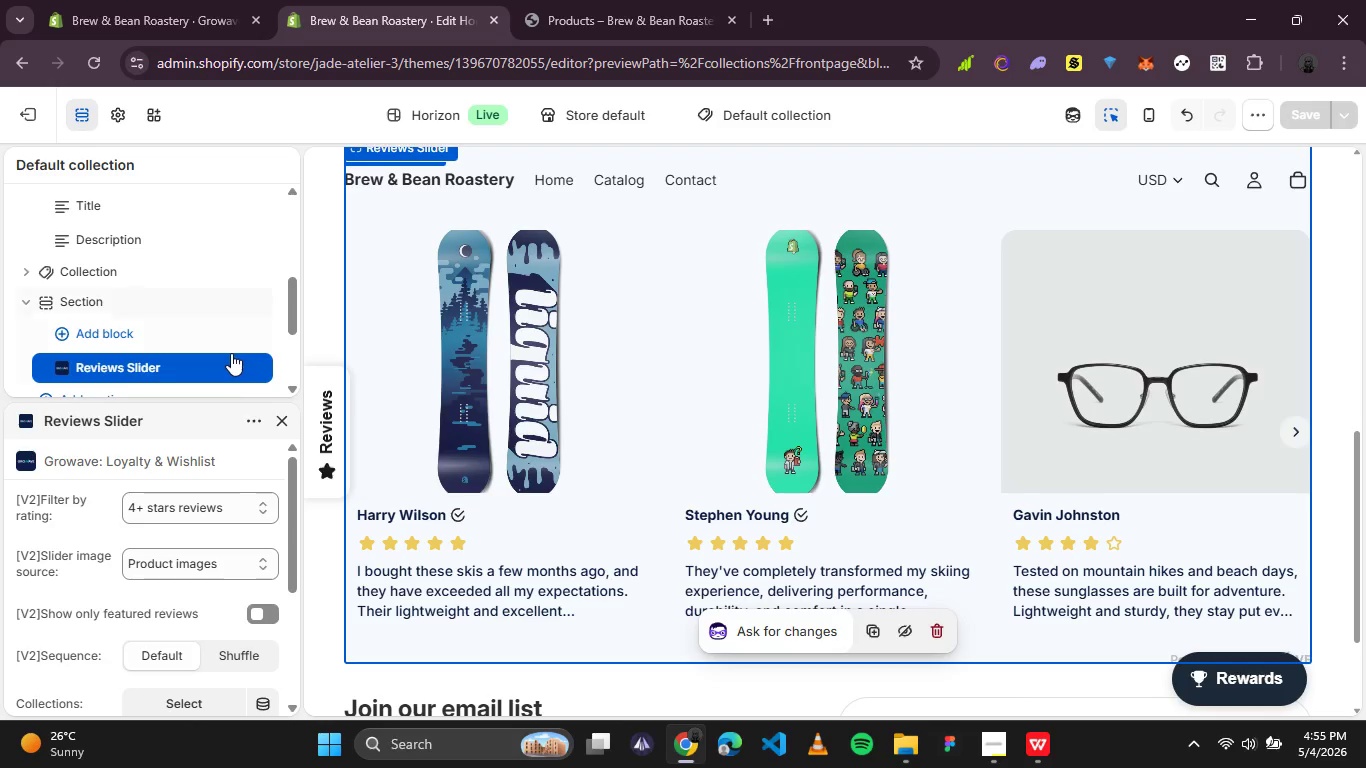 
left_click([232, 368])
 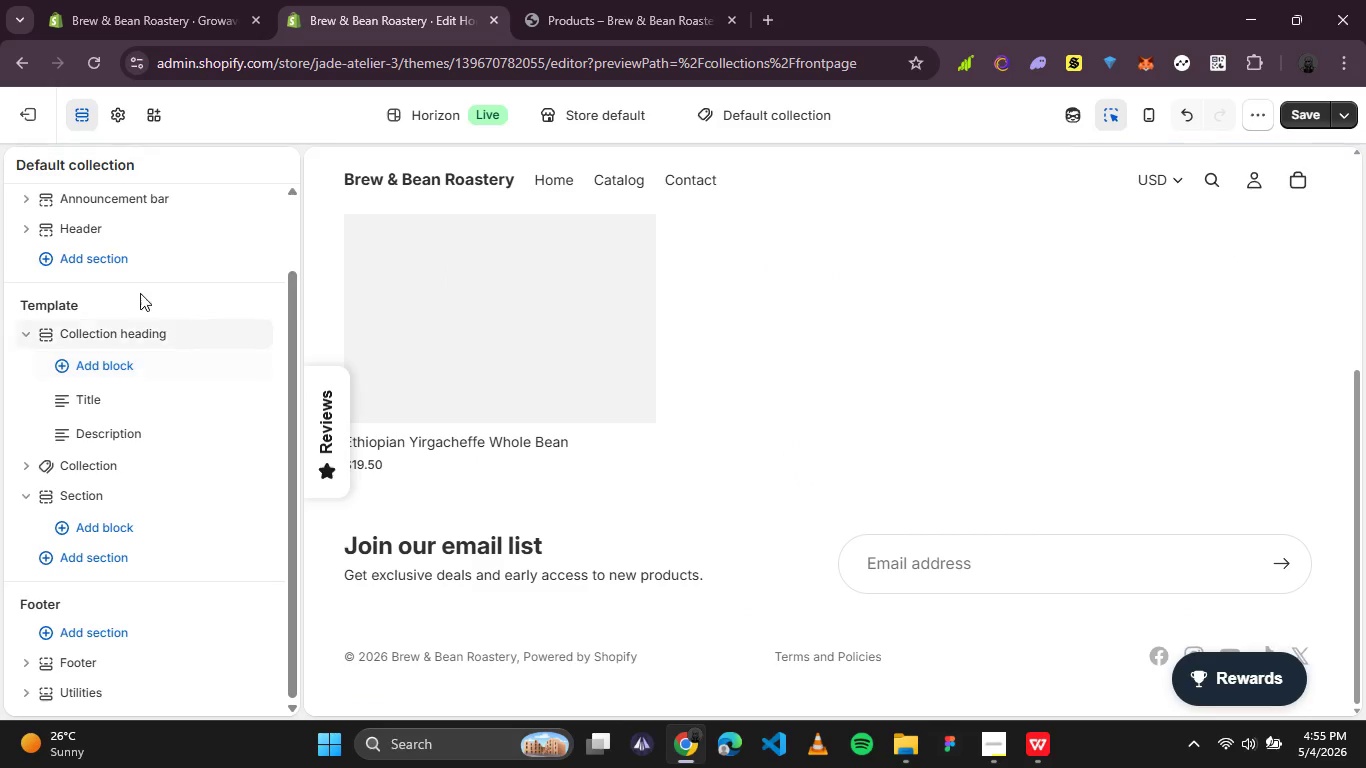 
left_click([32, 333])
 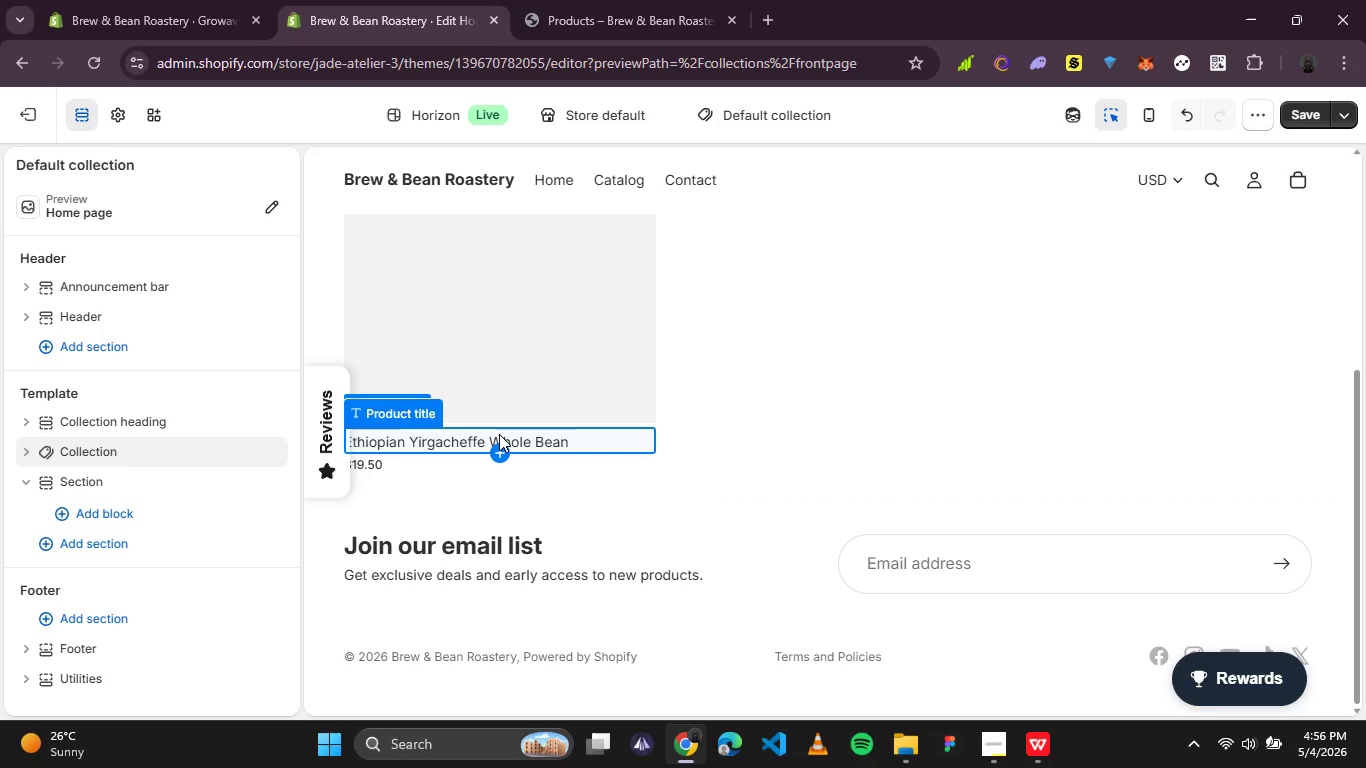 
wait(49.61)
 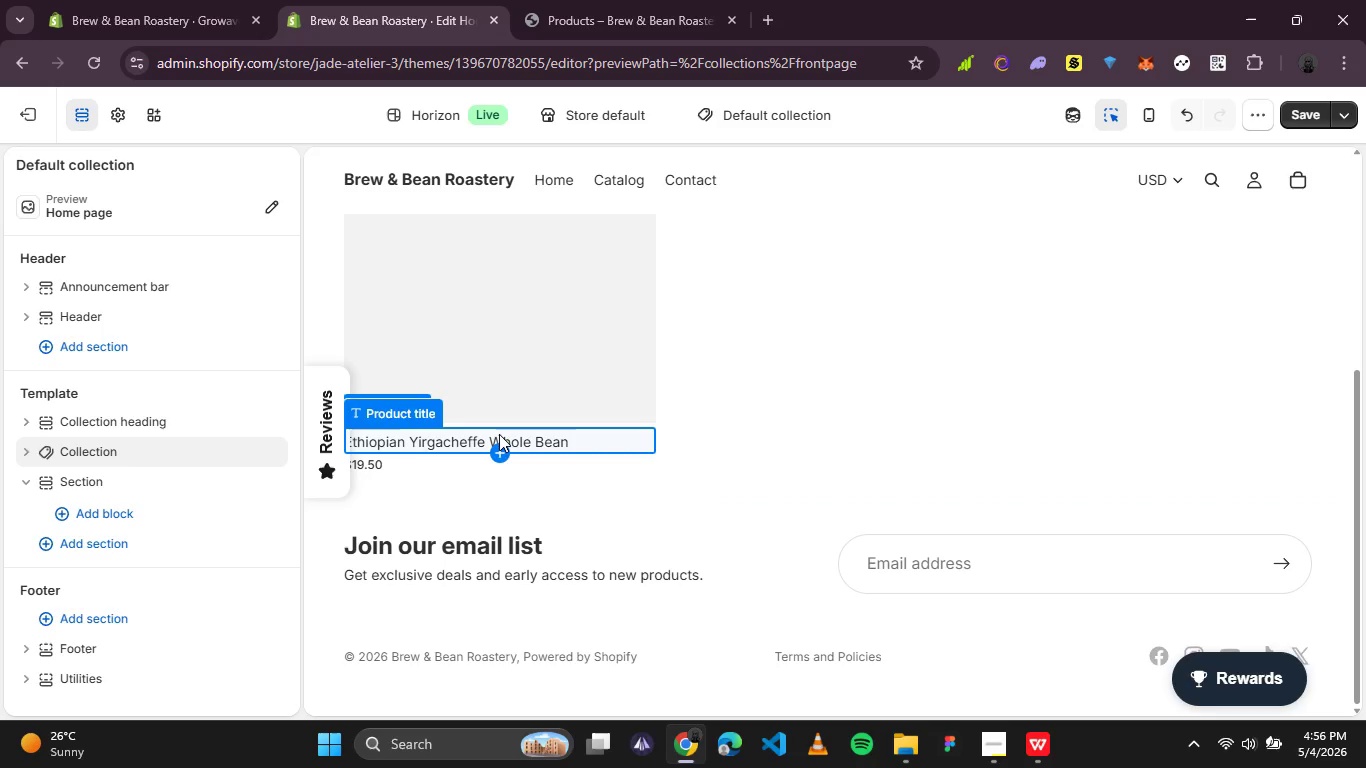 
left_click([504, 453])
 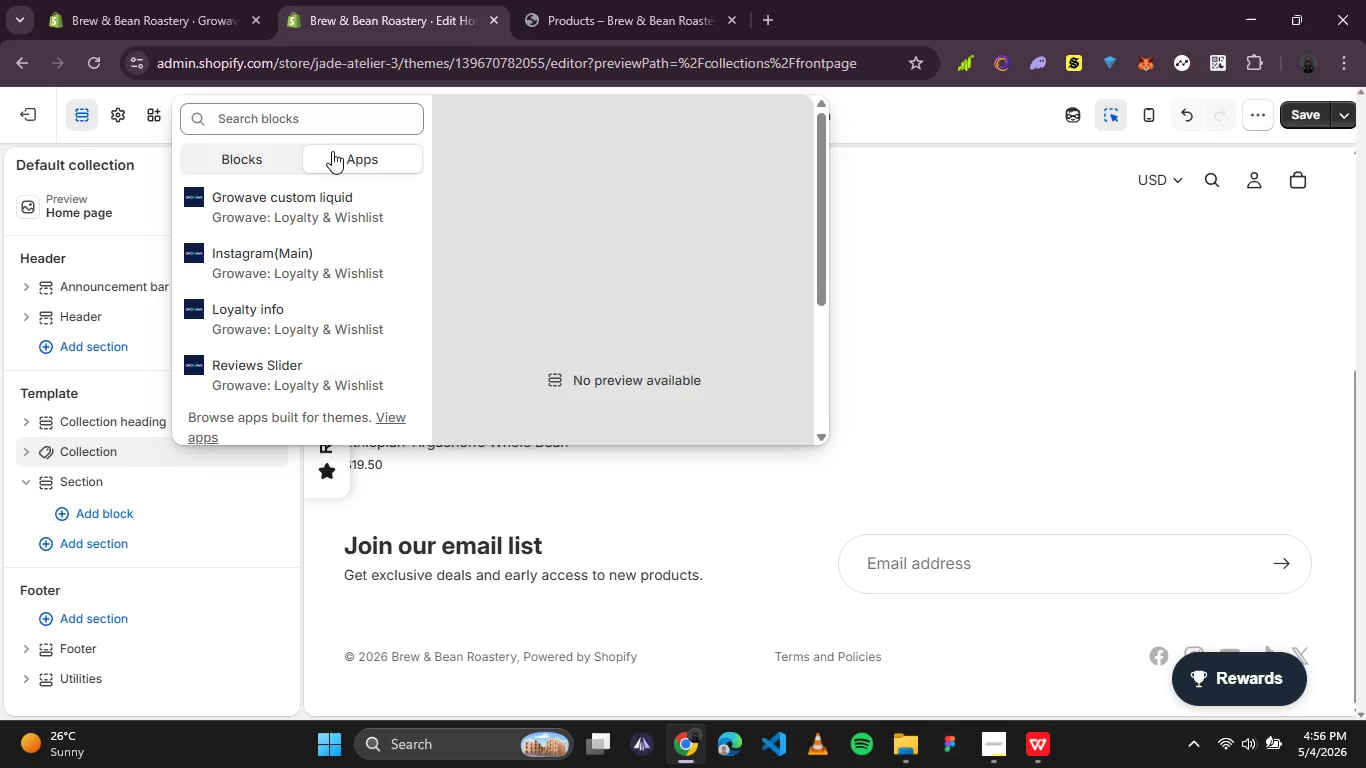 
scroll: coordinate [318, 262], scroll_direction: down, amount: 1.0
 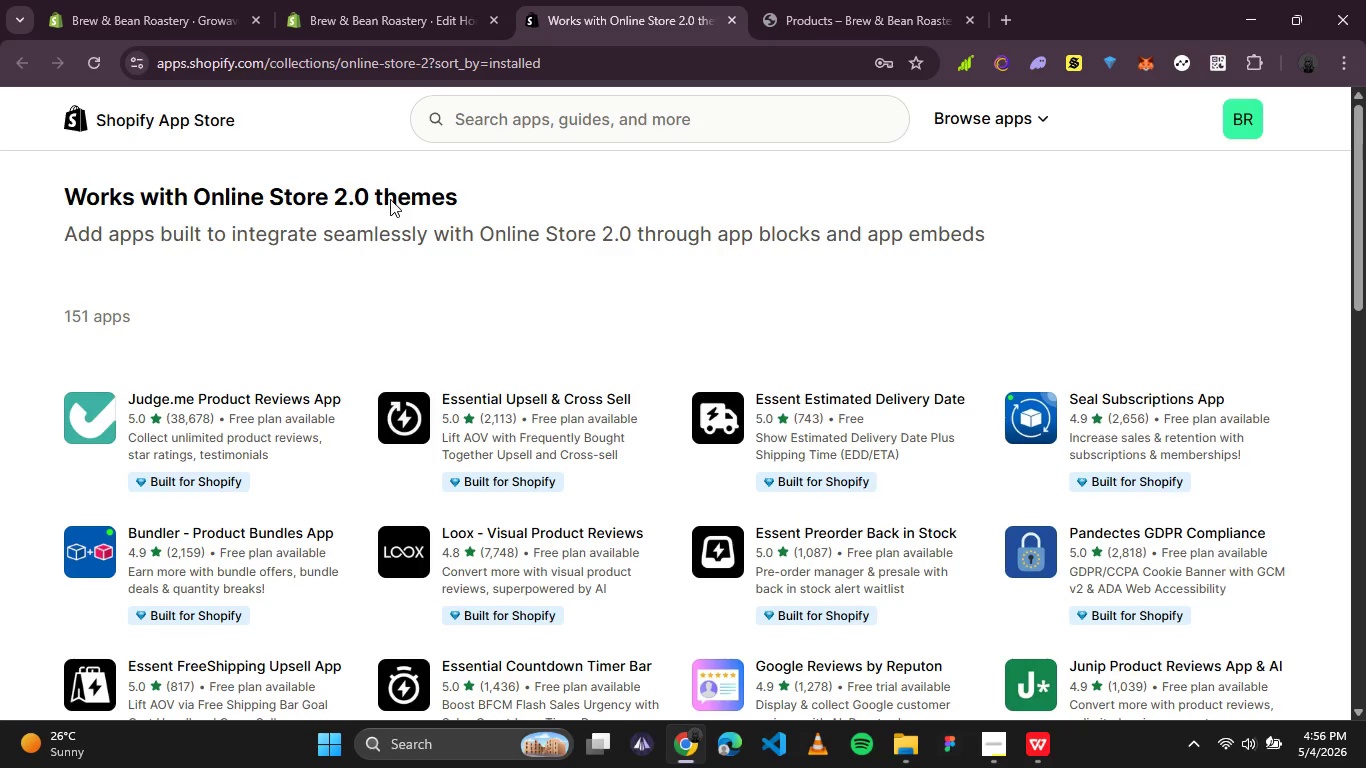 
wait(13.09)
 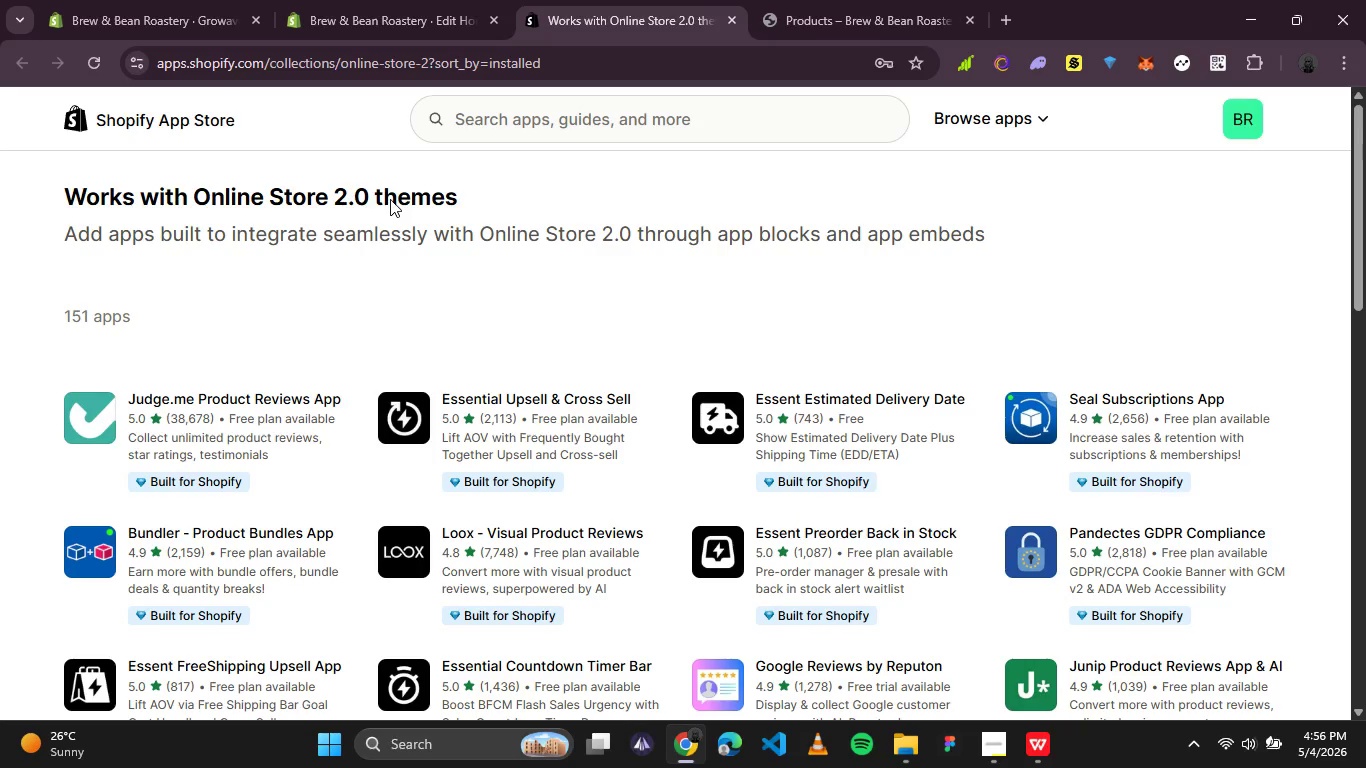 
scroll: coordinate [708, 366], scroll_direction: down, amount: 1.0
 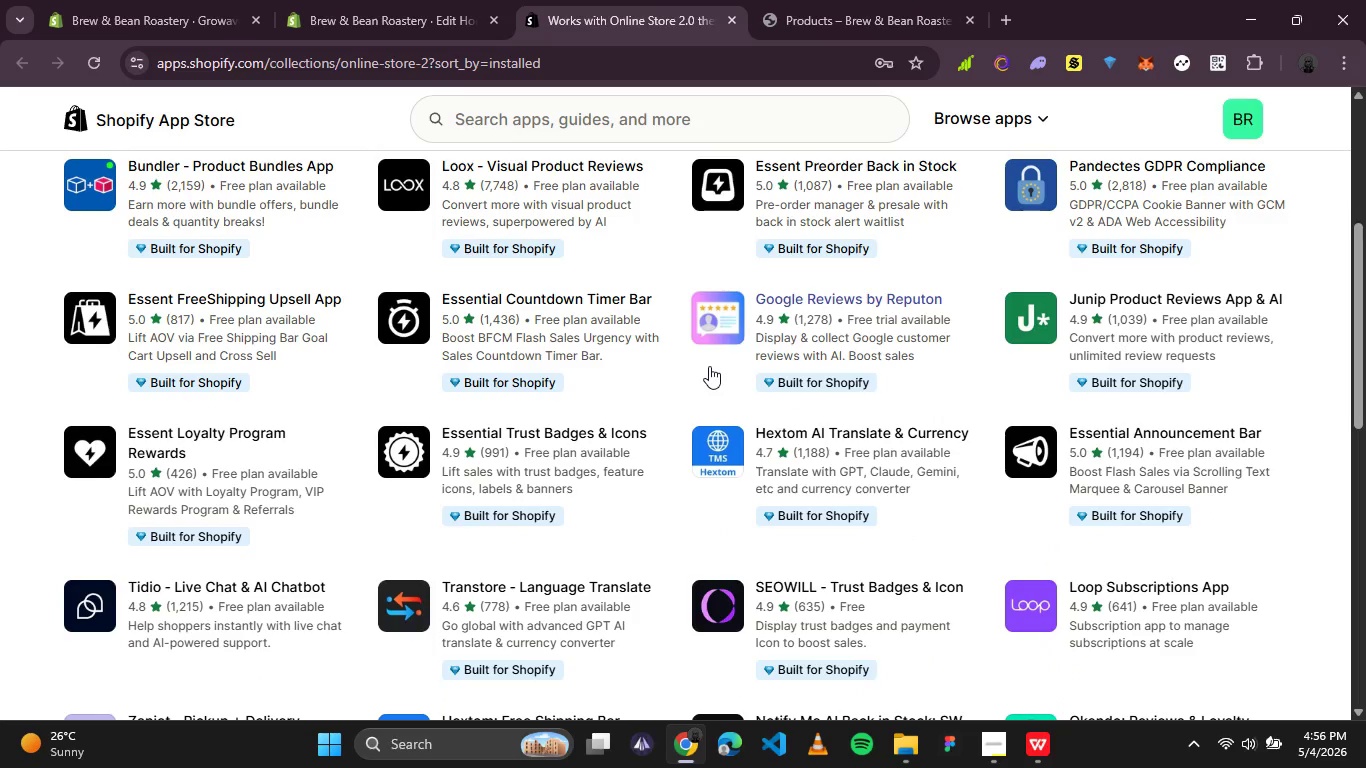 
scroll: coordinate [709, 366], scroll_direction: up, amount: 2.0
 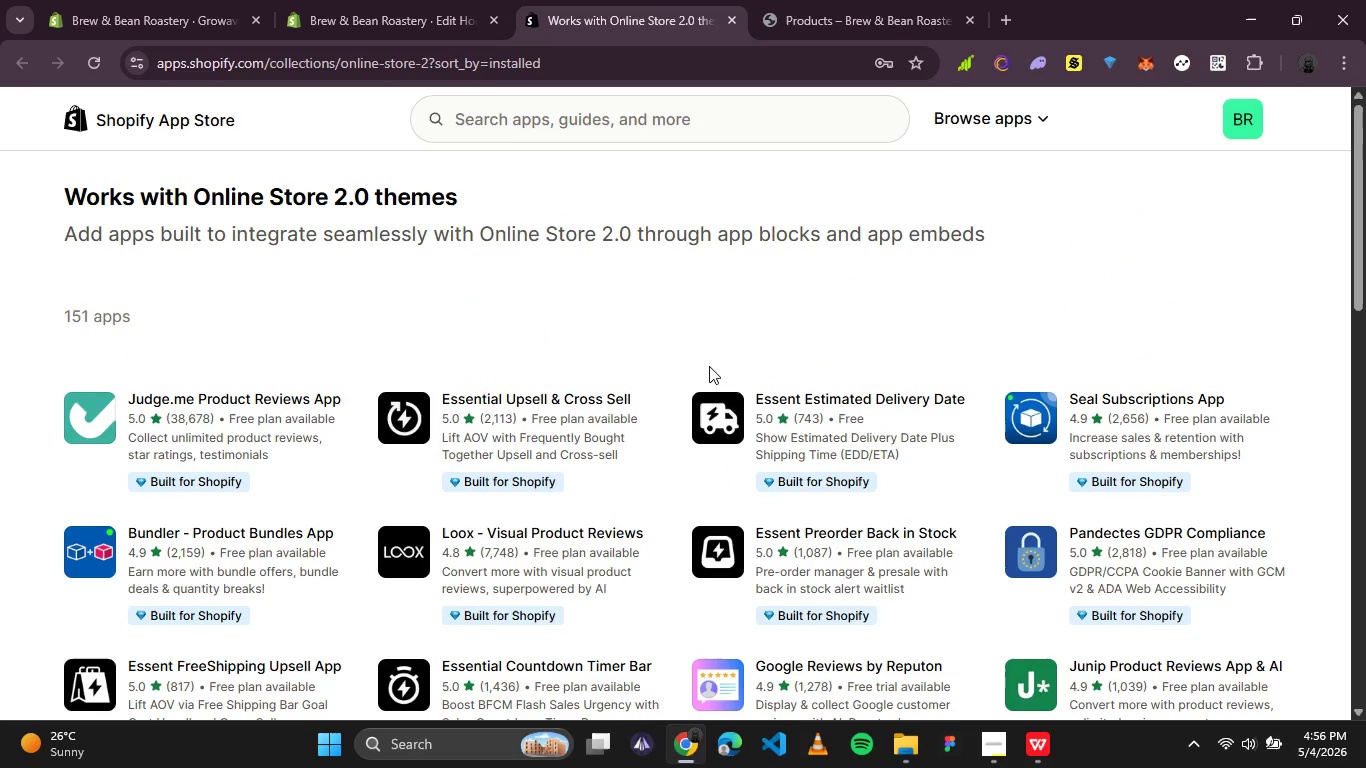 
scroll: coordinate [709, 366], scroll_direction: down, amount: 1.0
 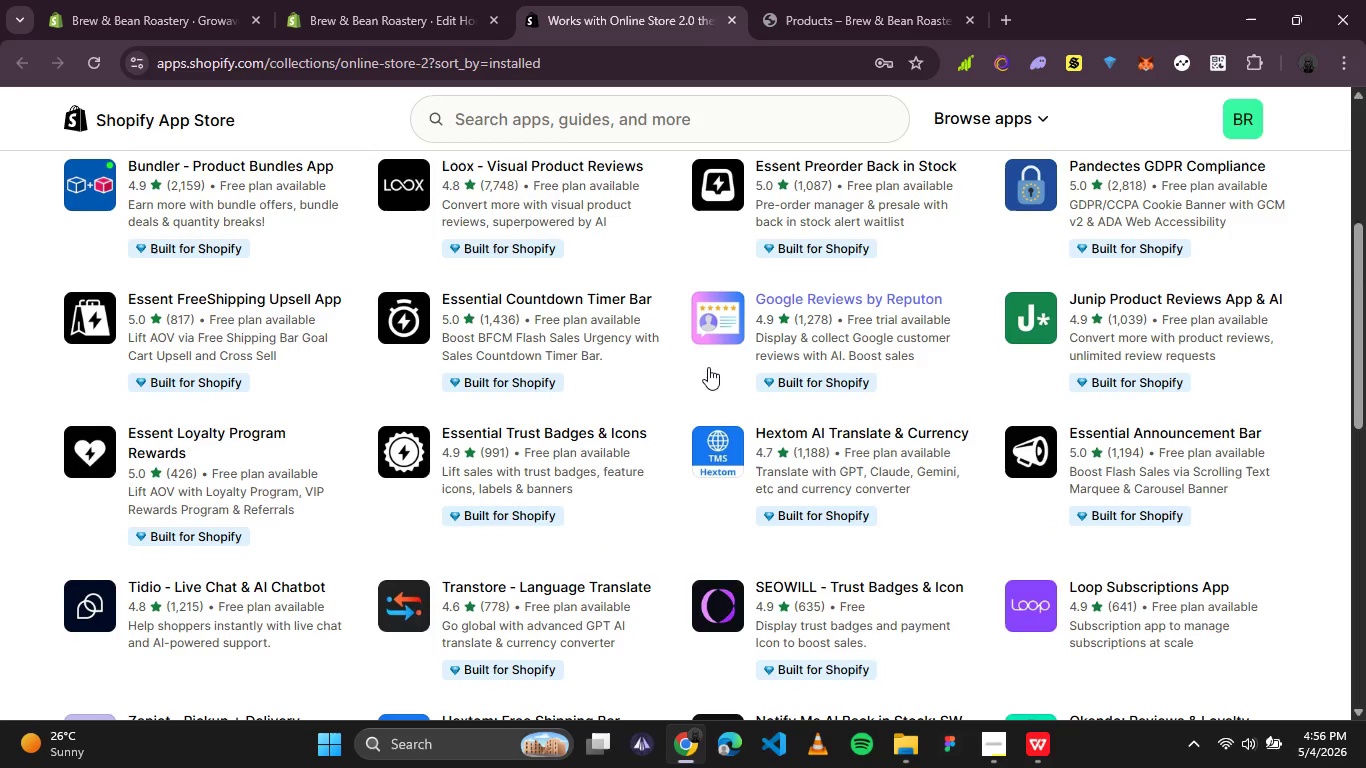 
scroll: coordinate [706, 368], scroll_direction: up, amount: 5.0
 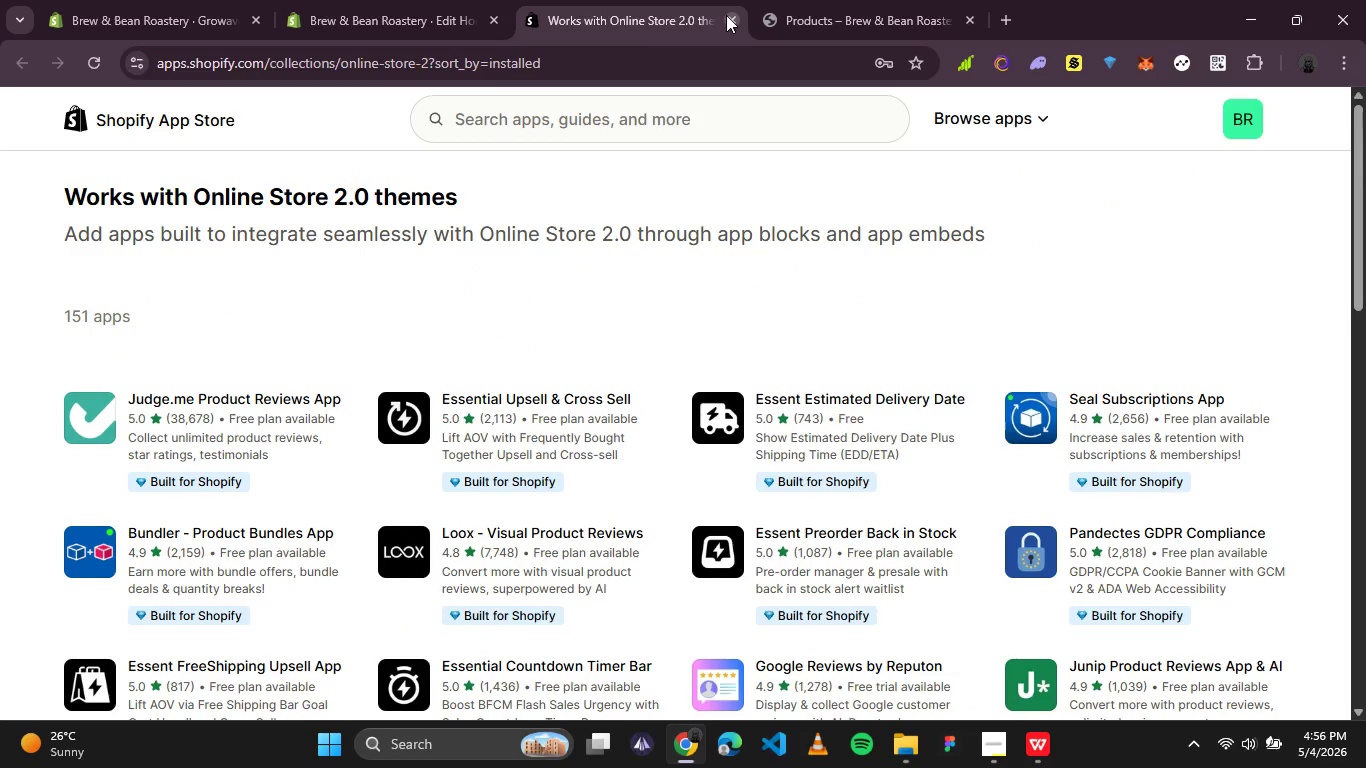 
left_click([727, 15])
 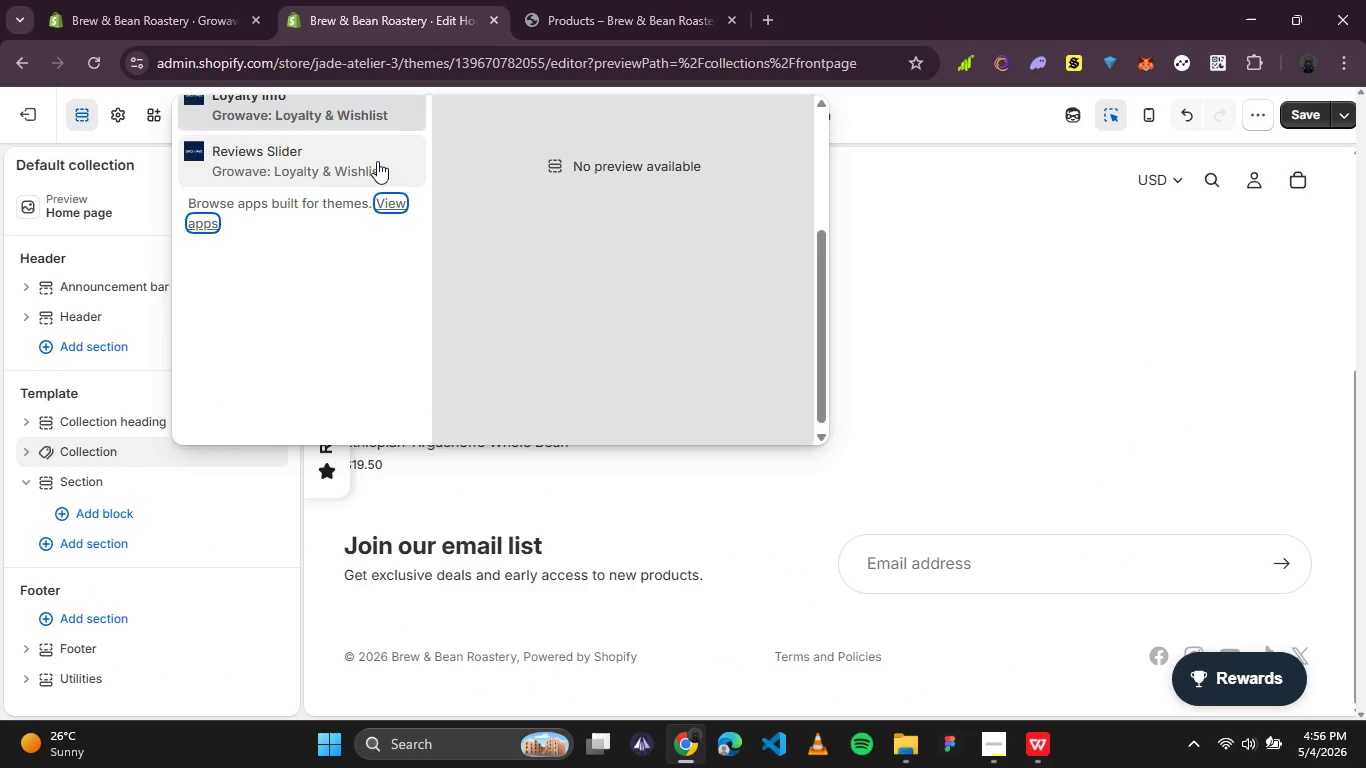 
scroll: coordinate [369, 191], scroll_direction: up, amount: 3.0
 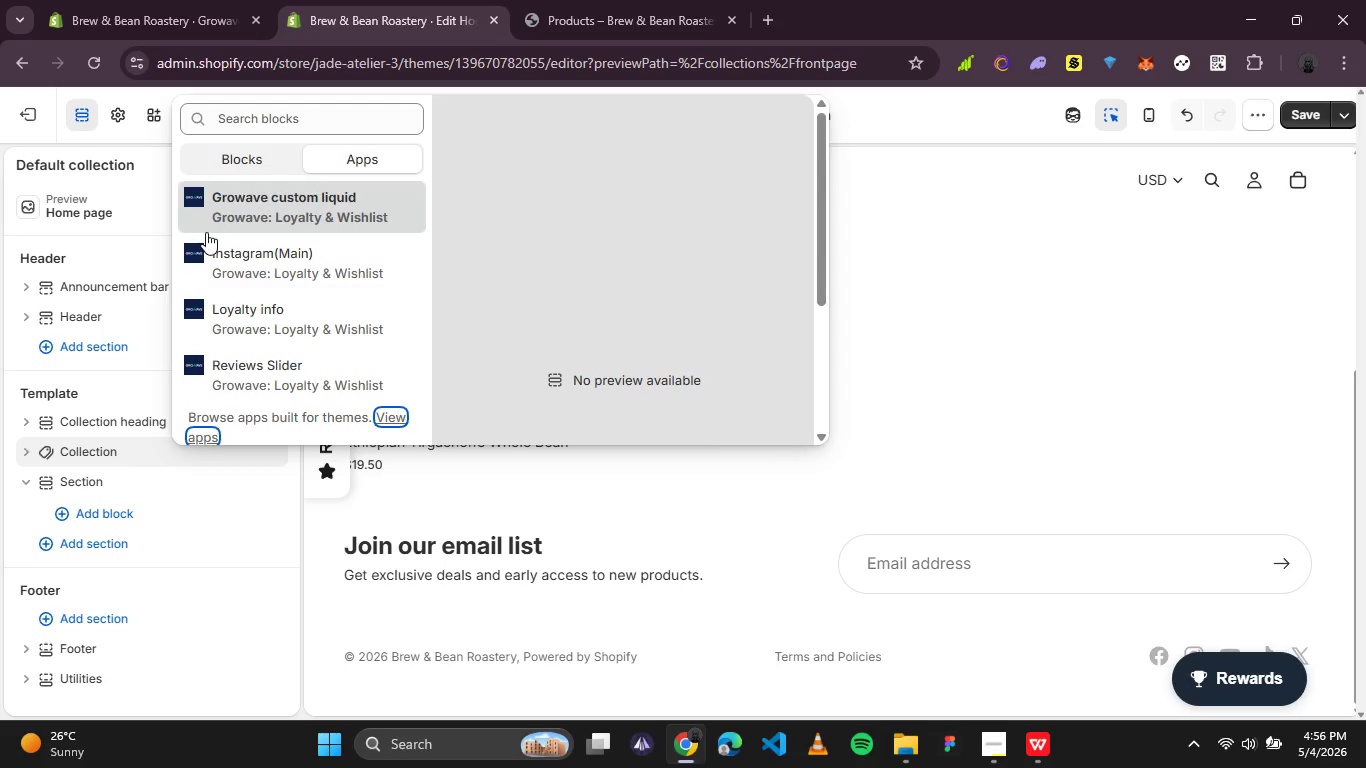 
wait(17.14)
 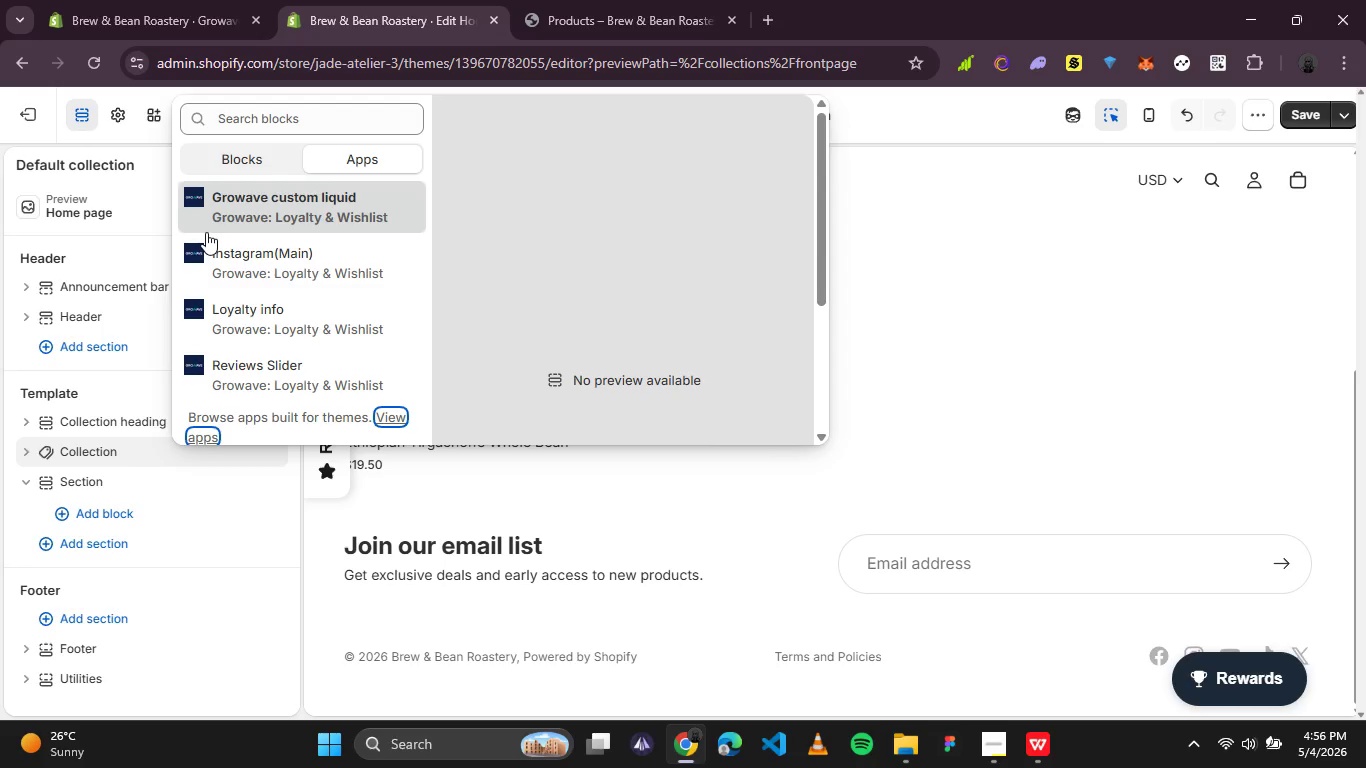 
left_click([923, 249])
 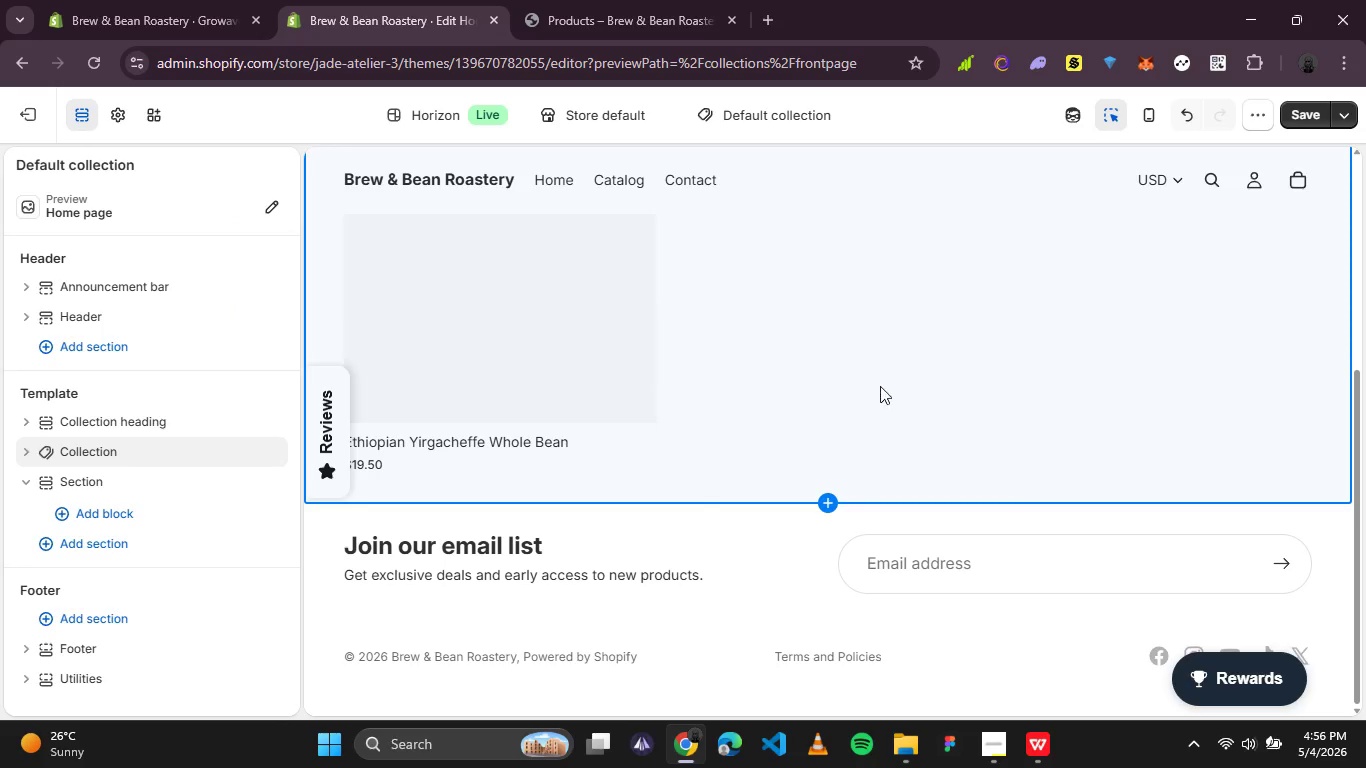 
scroll: coordinate [879, 387], scroll_direction: up, amount: 4.0
 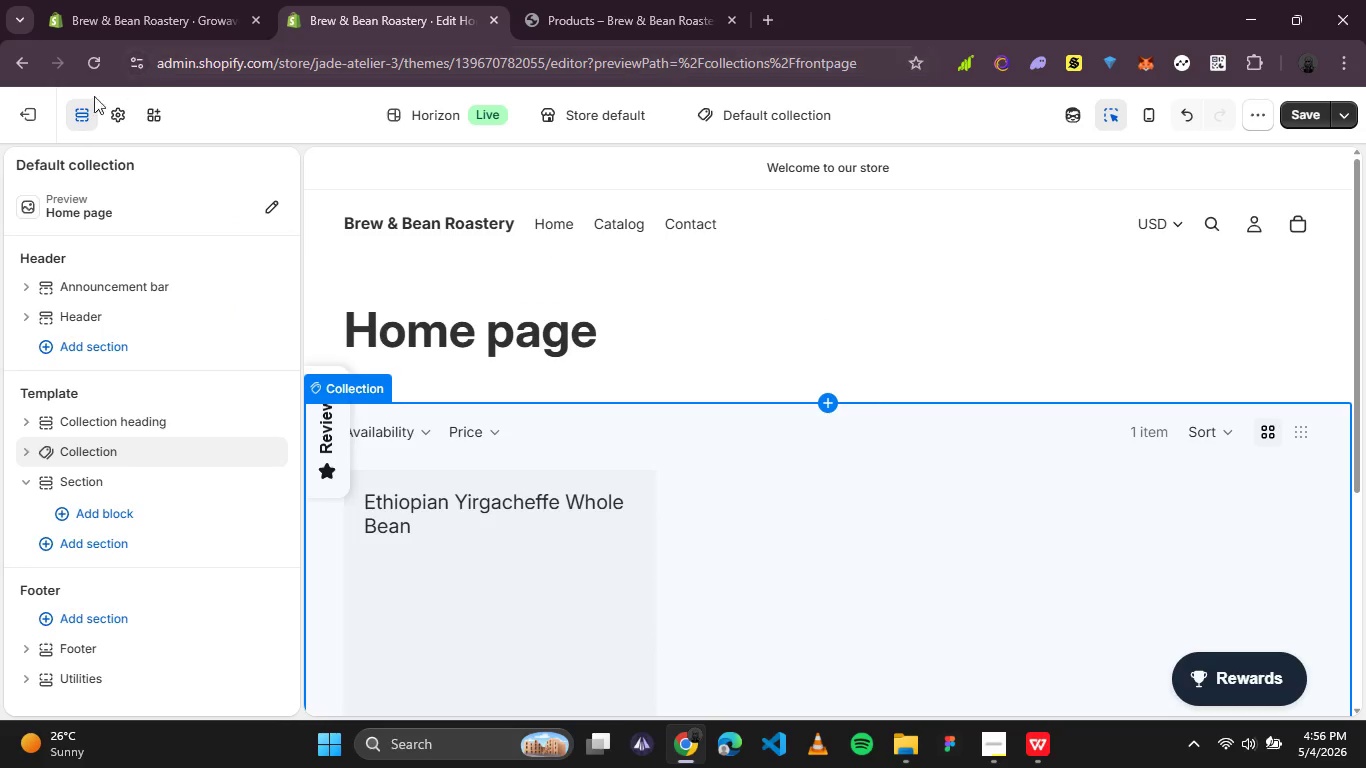 
left_click([0, 108])
 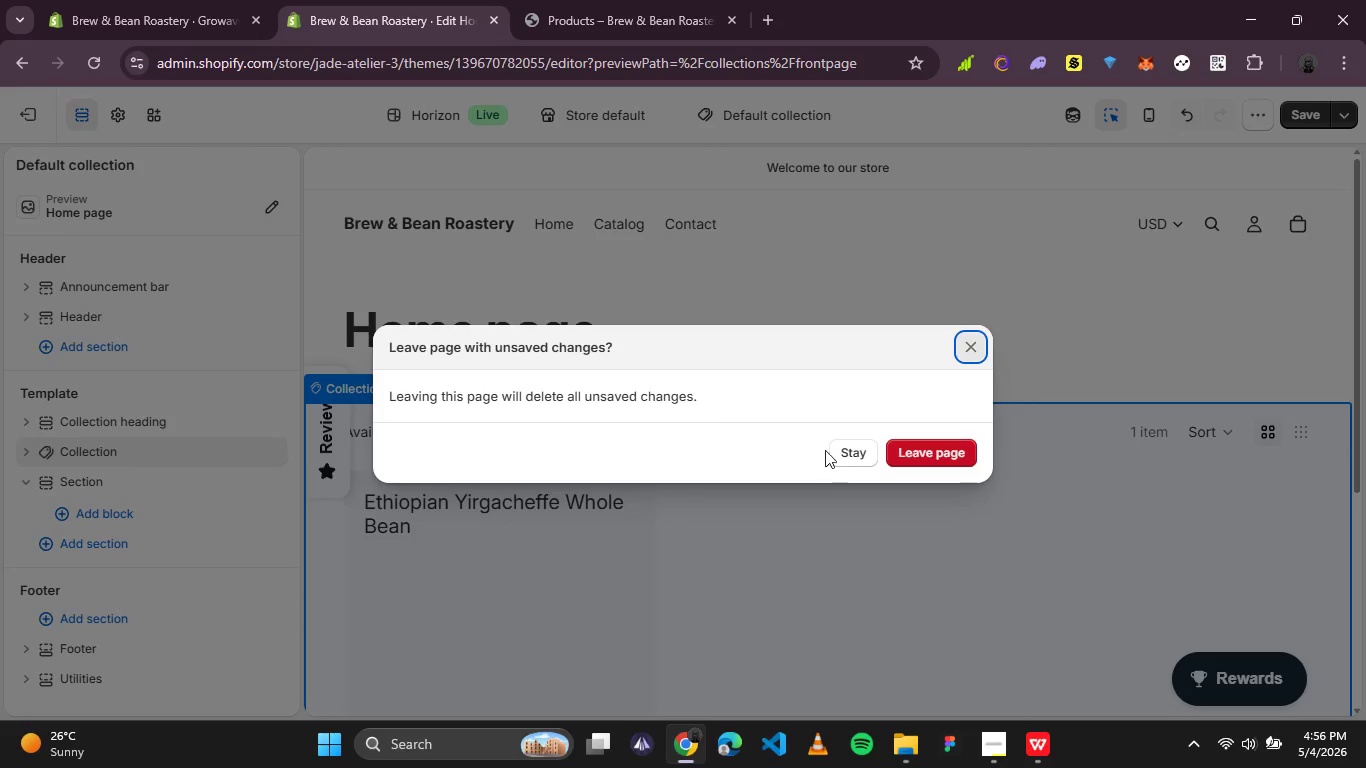 
left_click([849, 455])
 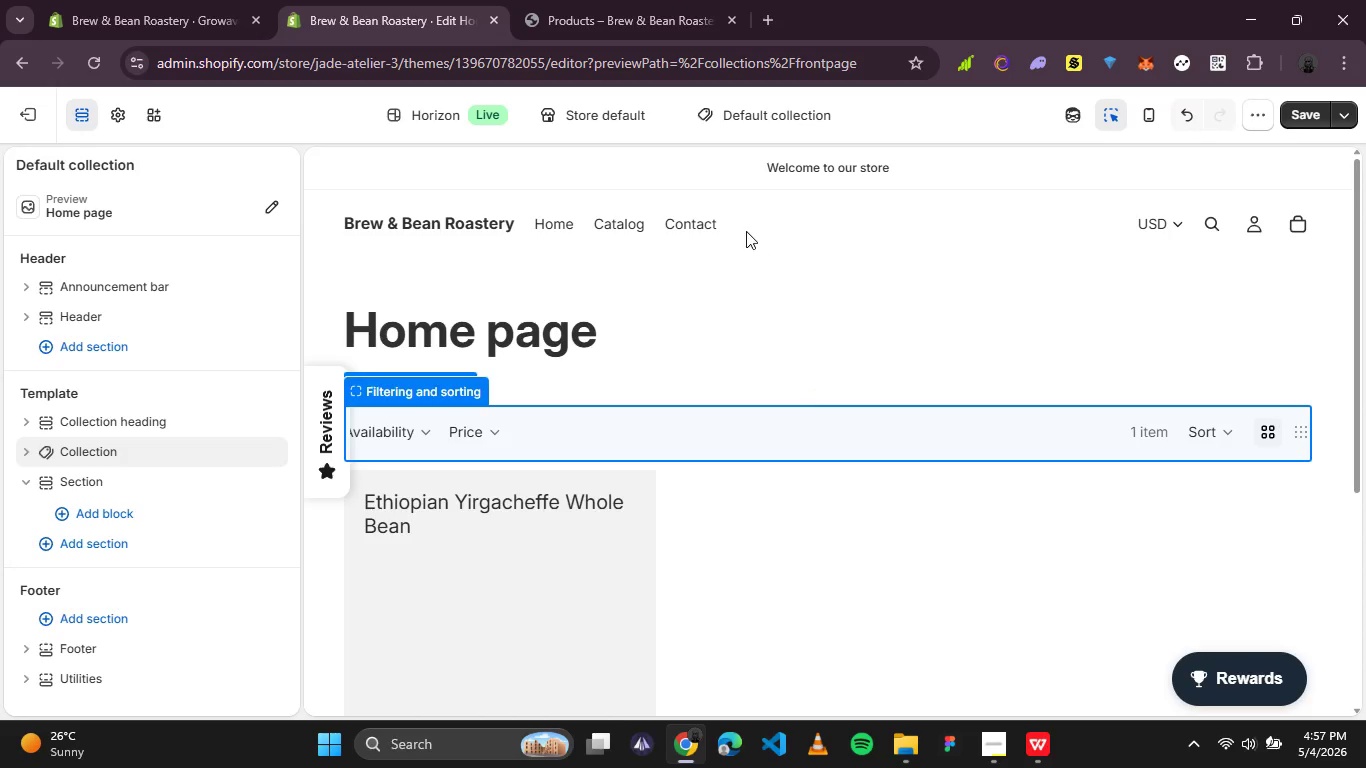 
scroll: coordinate [777, 248], scroll_direction: down, amount: 2.0
 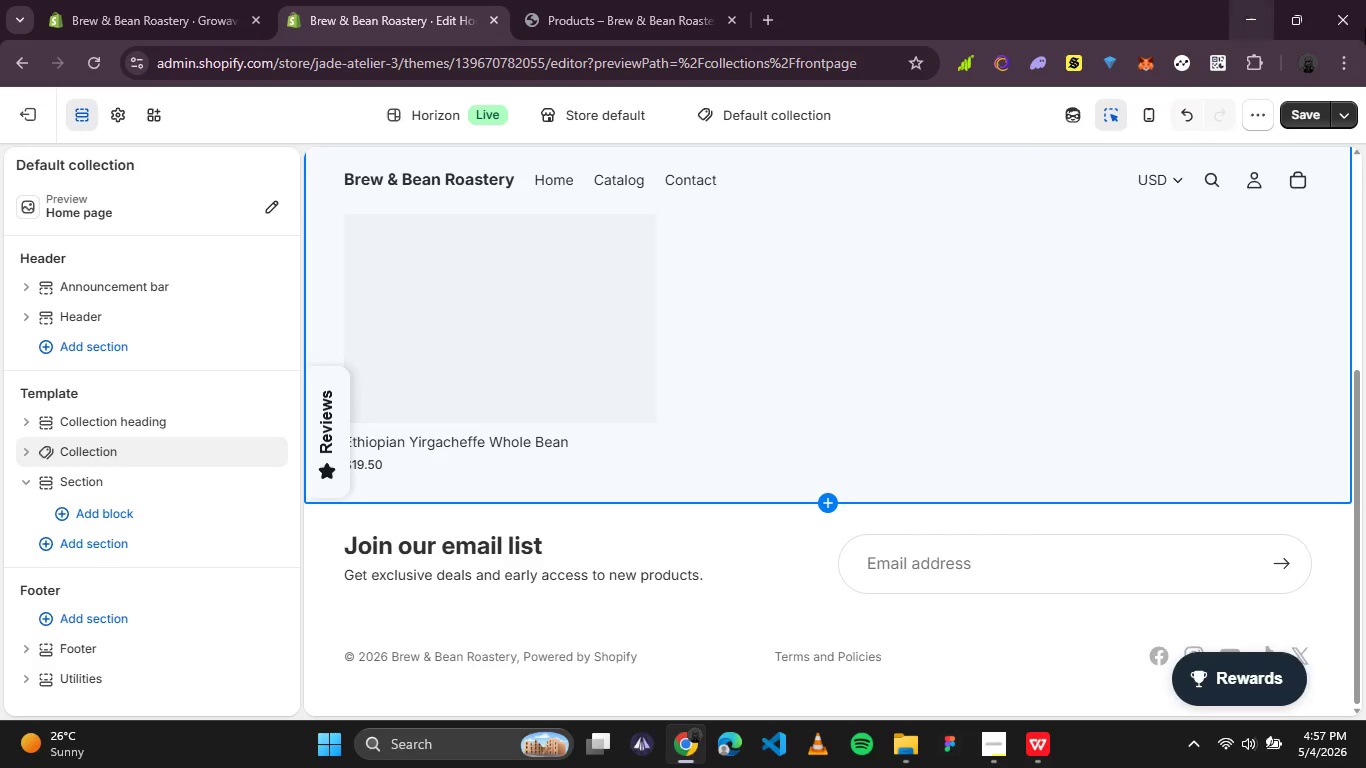 
left_click([1311, 120])
 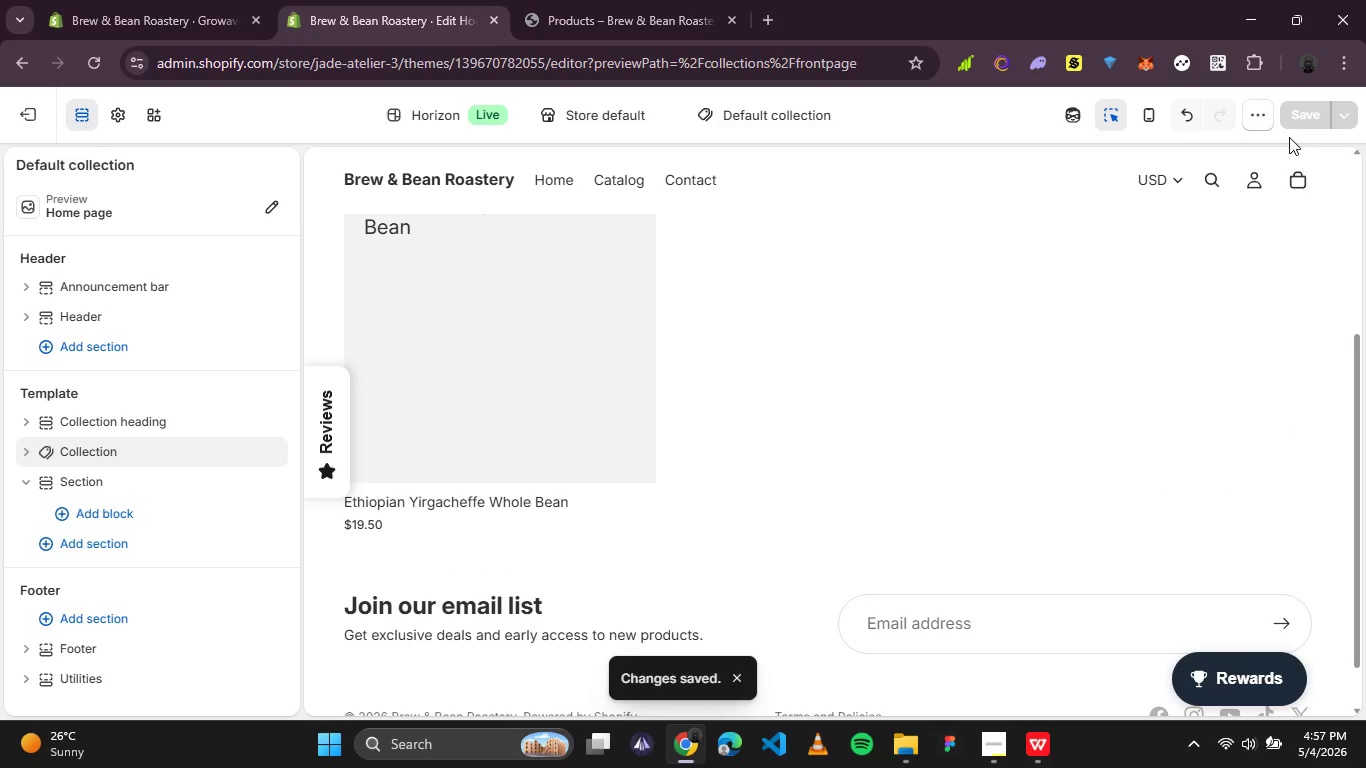 
wait(6.16)
 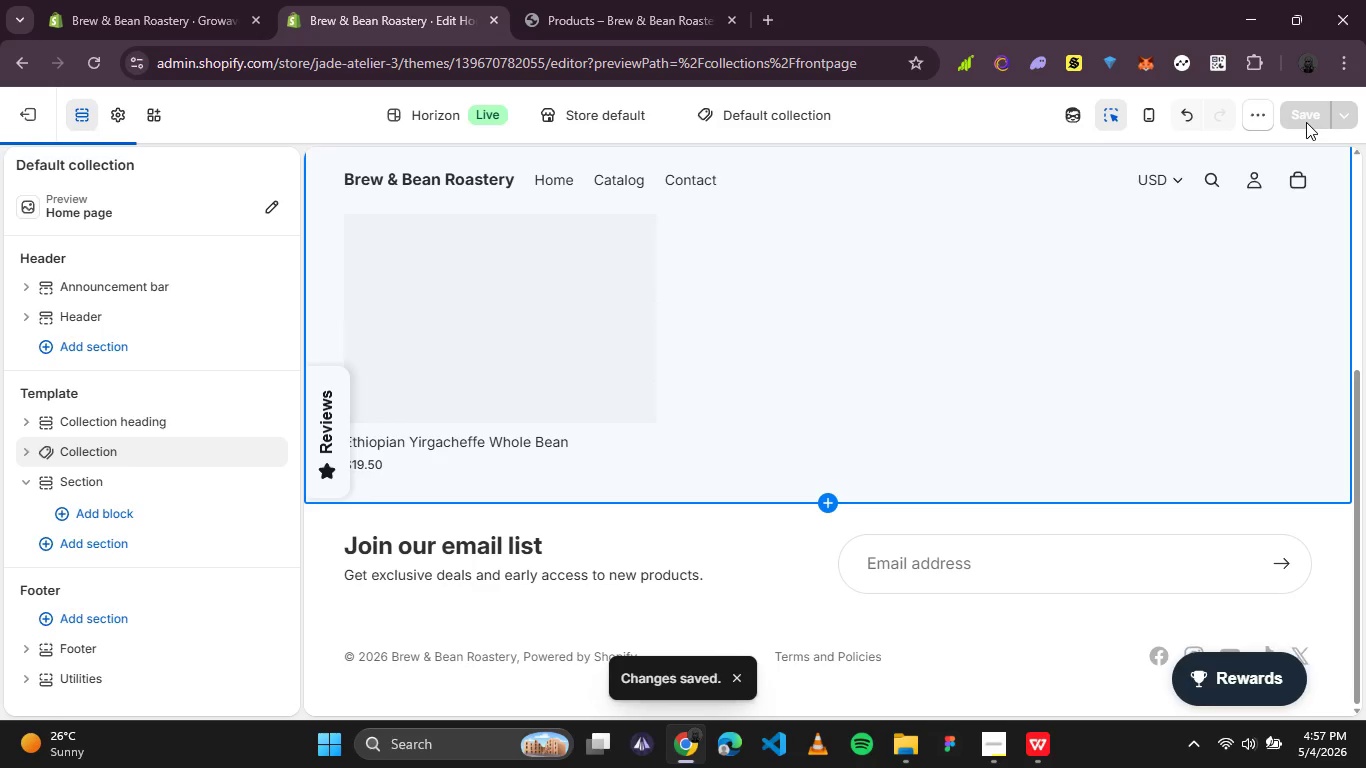 
scroll: coordinate [1248, 316], scroll_direction: up, amount: 6.0
 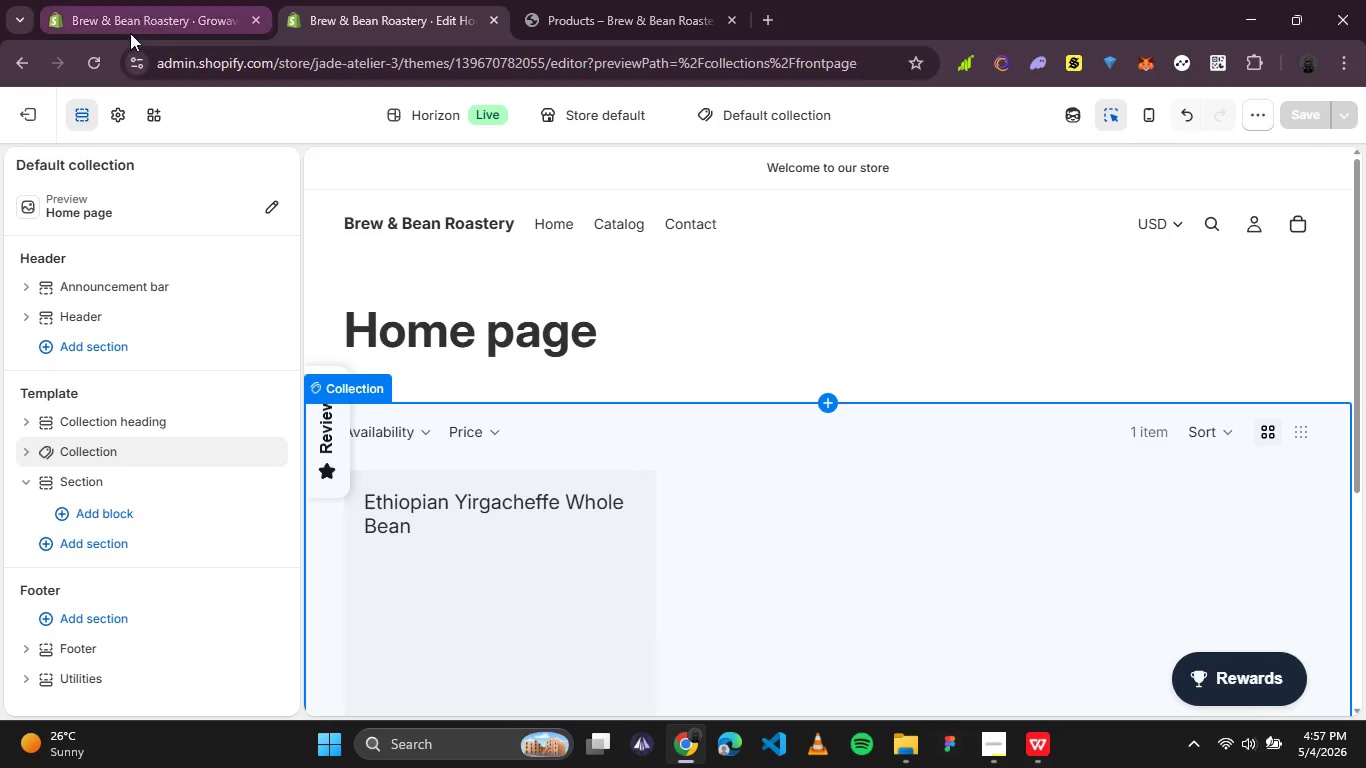 
left_click([32, 122])
 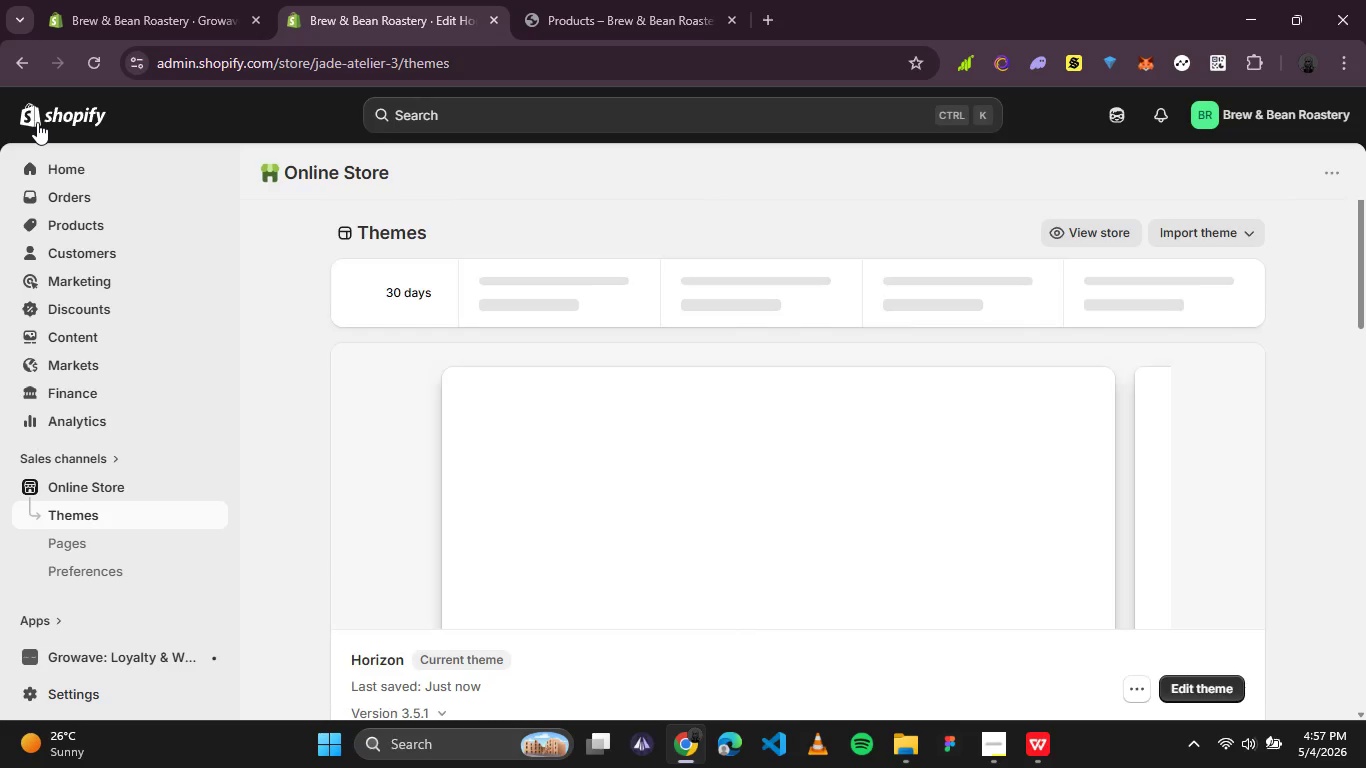 
wait(5.98)
 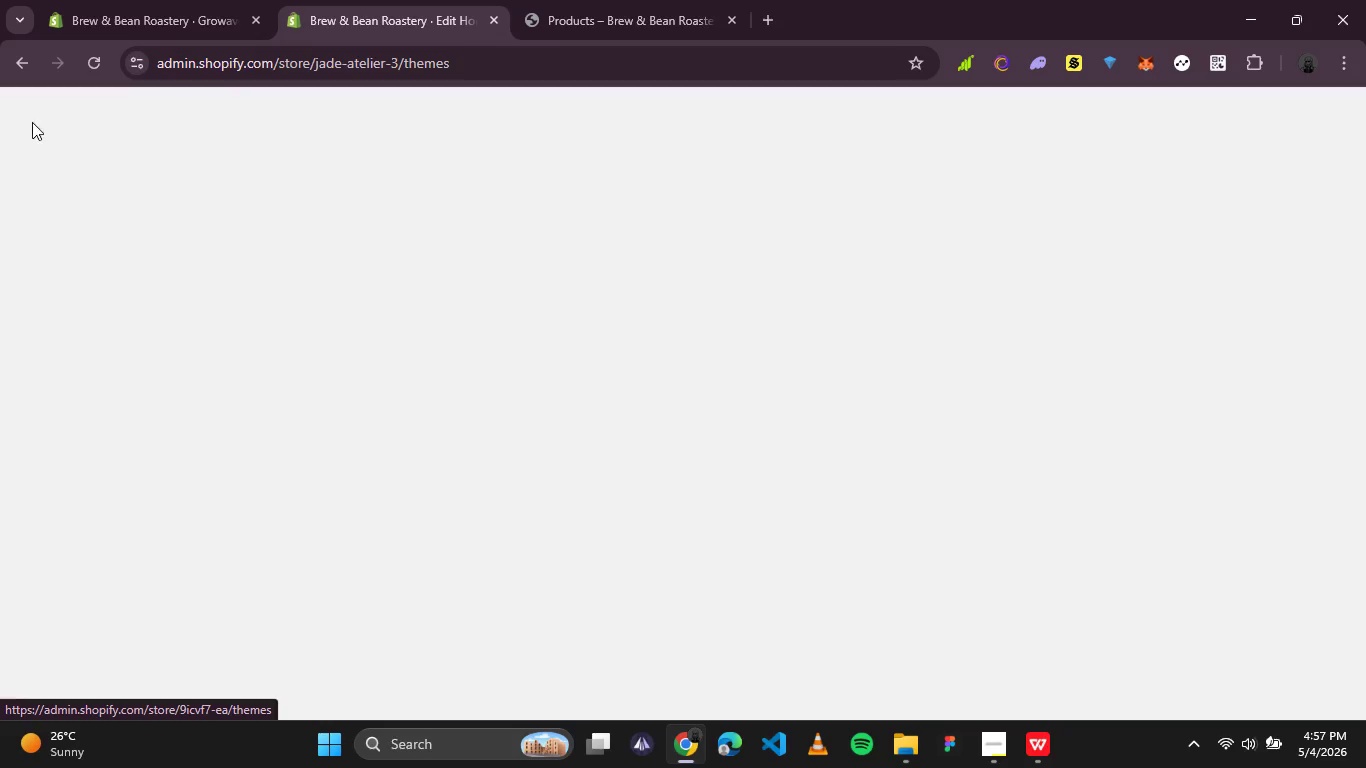 
scroll: coordinate [640, 326], scroll_direction: down, amount: 1.0
 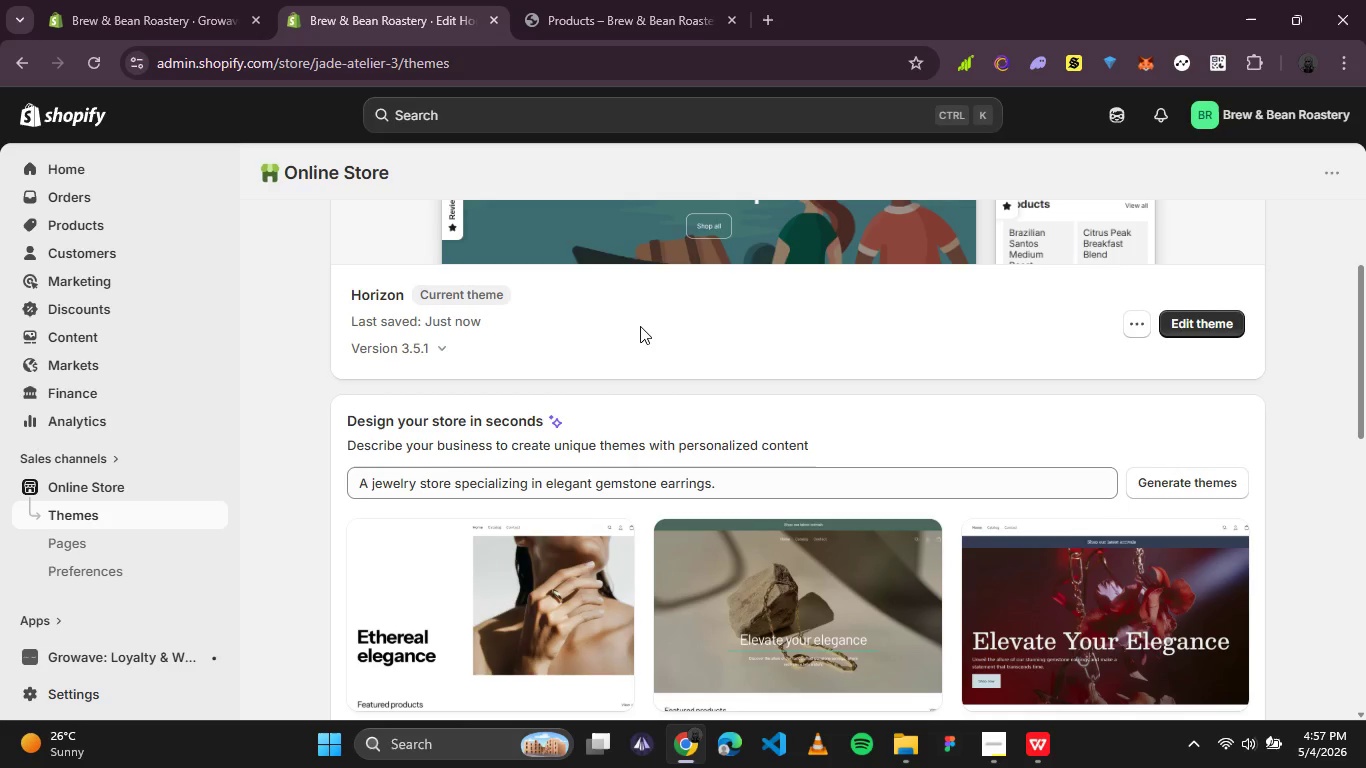 
scroll: coordinate [642, 326], scroll_direction: up, amount: 3.0
 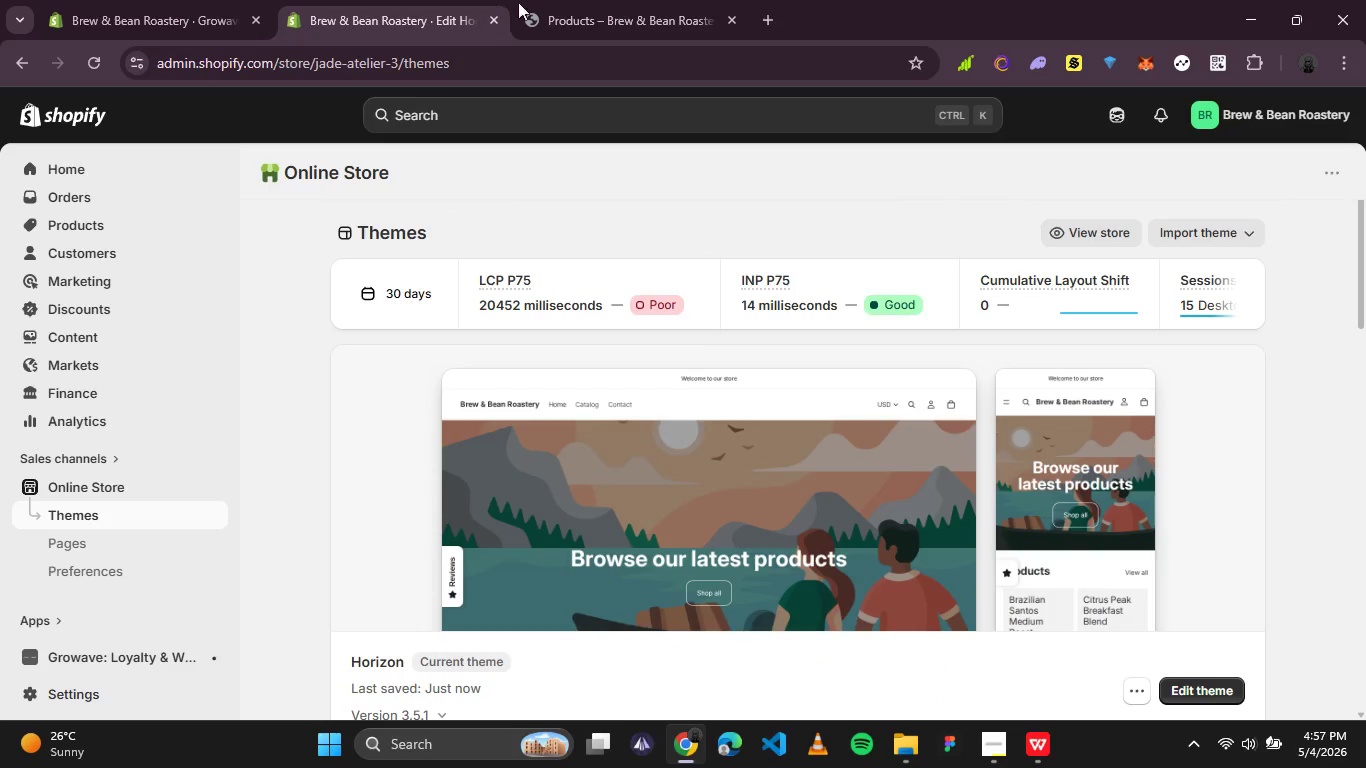 
left_click([545, 6])
 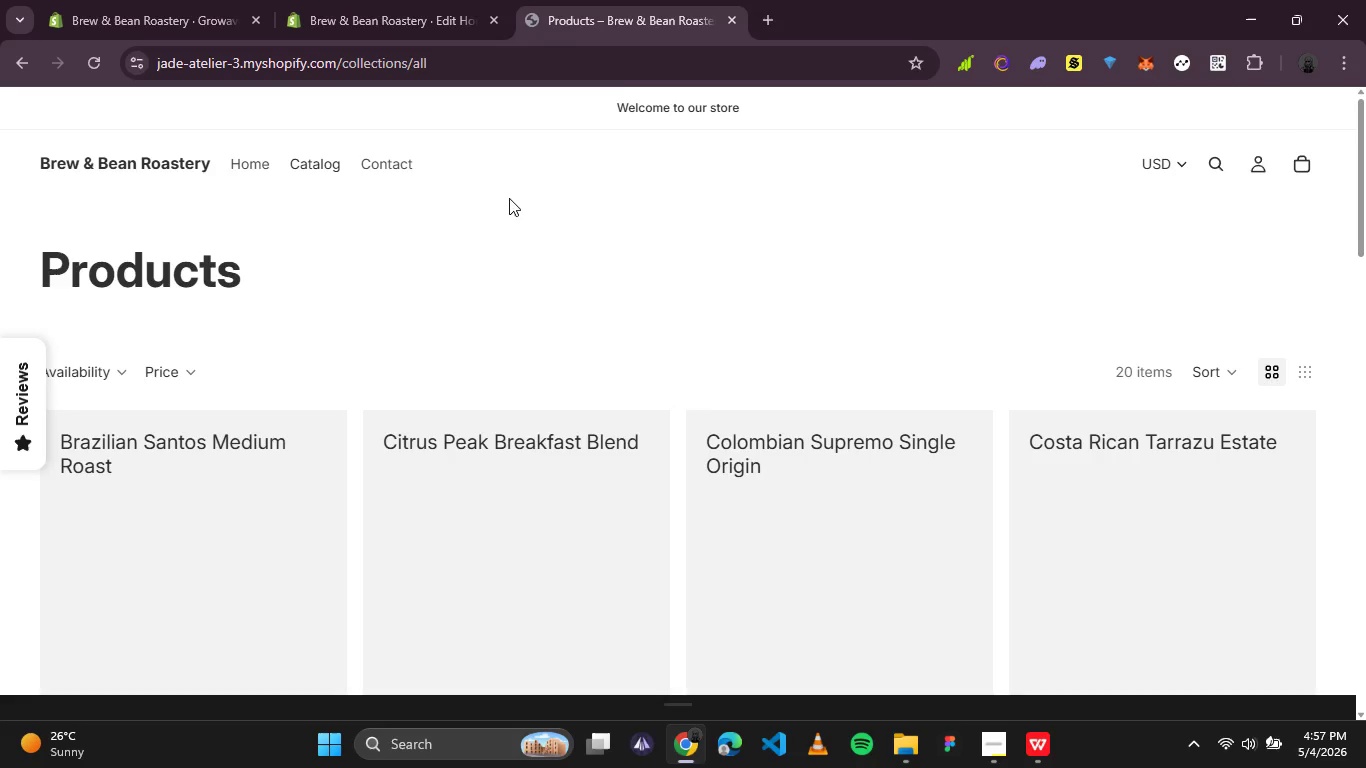 
scroll: coordinate [505, 207], scroll_direction: down, amount: 9.0
 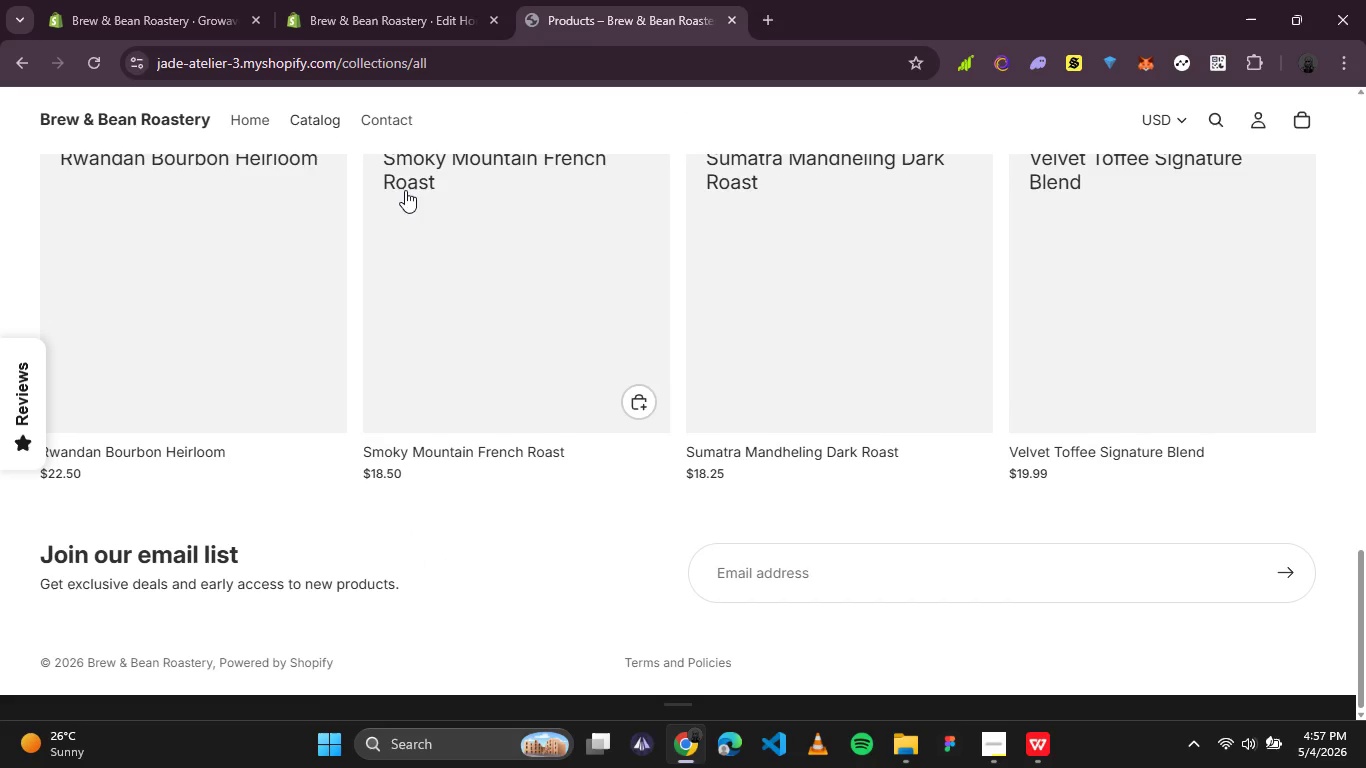 
scroll: coordinate [387, 230], scroll_direction: up, amount: 7.0
 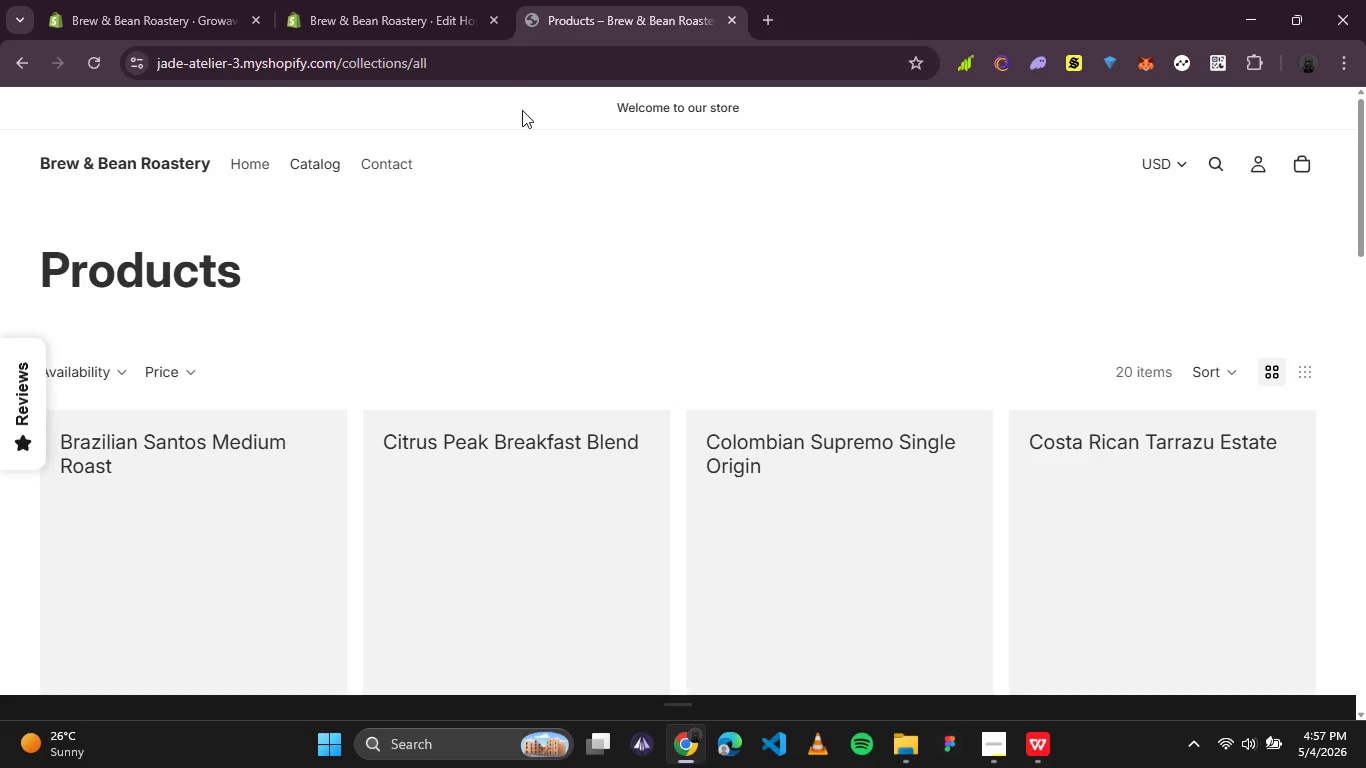 
wait(5.57)
 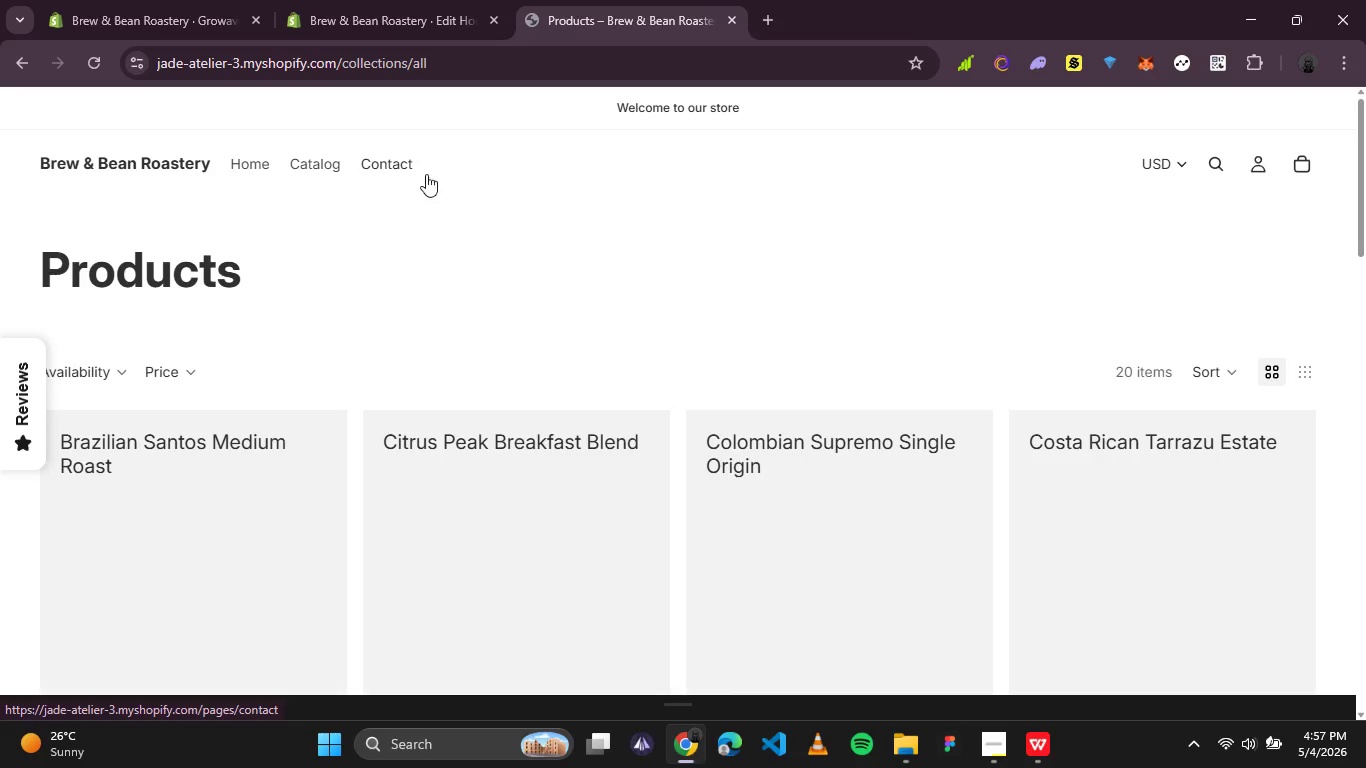 
left_click([537, 68])
 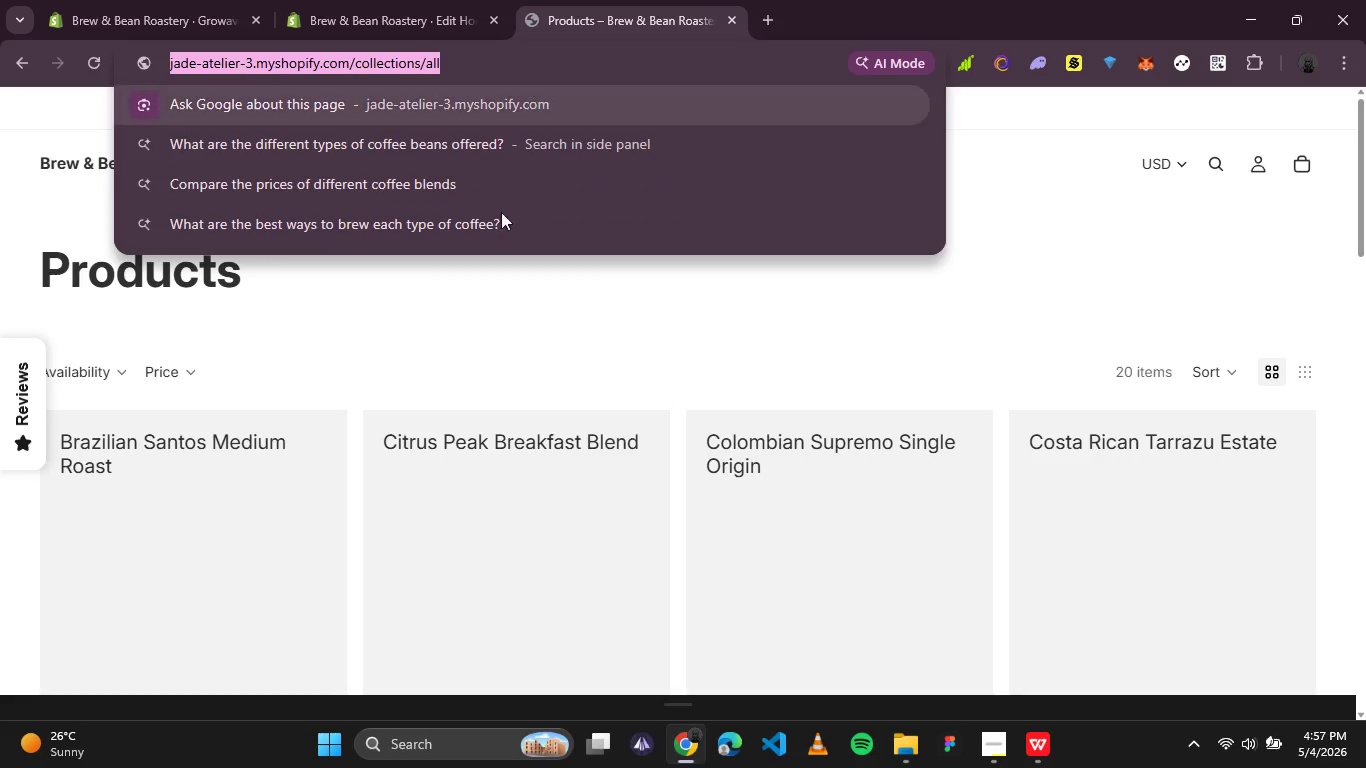 
left_click([484, 340])
 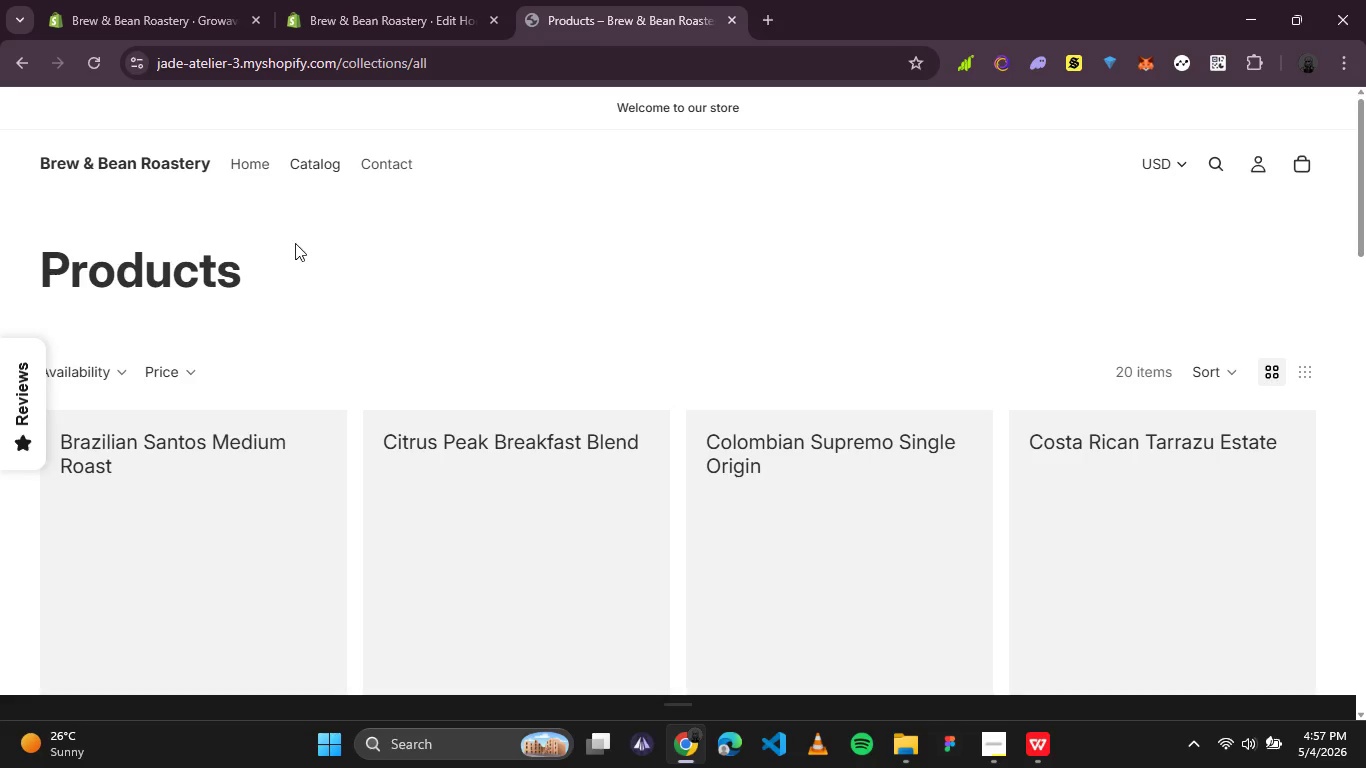 
scroll: coordinate [549, 353], scroll_direction: down, amount: 5.0
 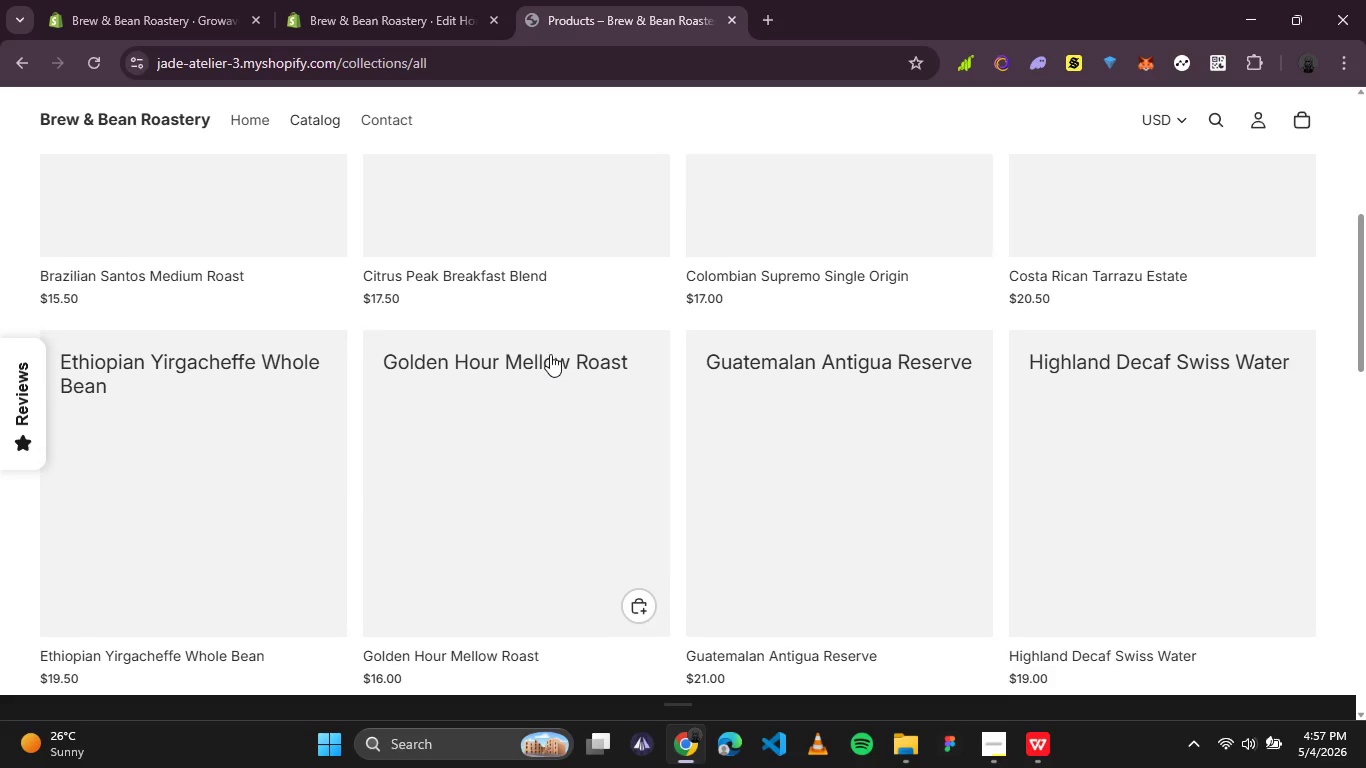 
left_click([249, 637])
 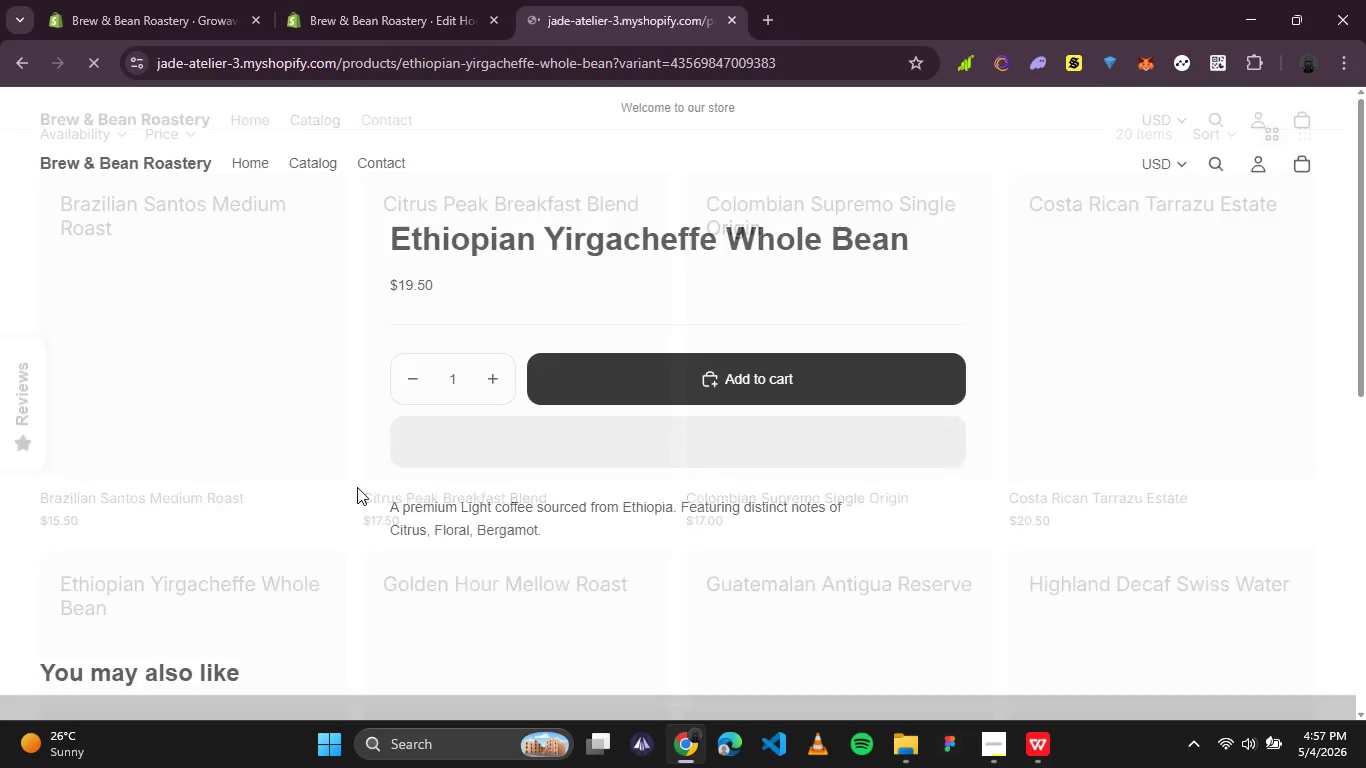 
left_click([814, 57])
 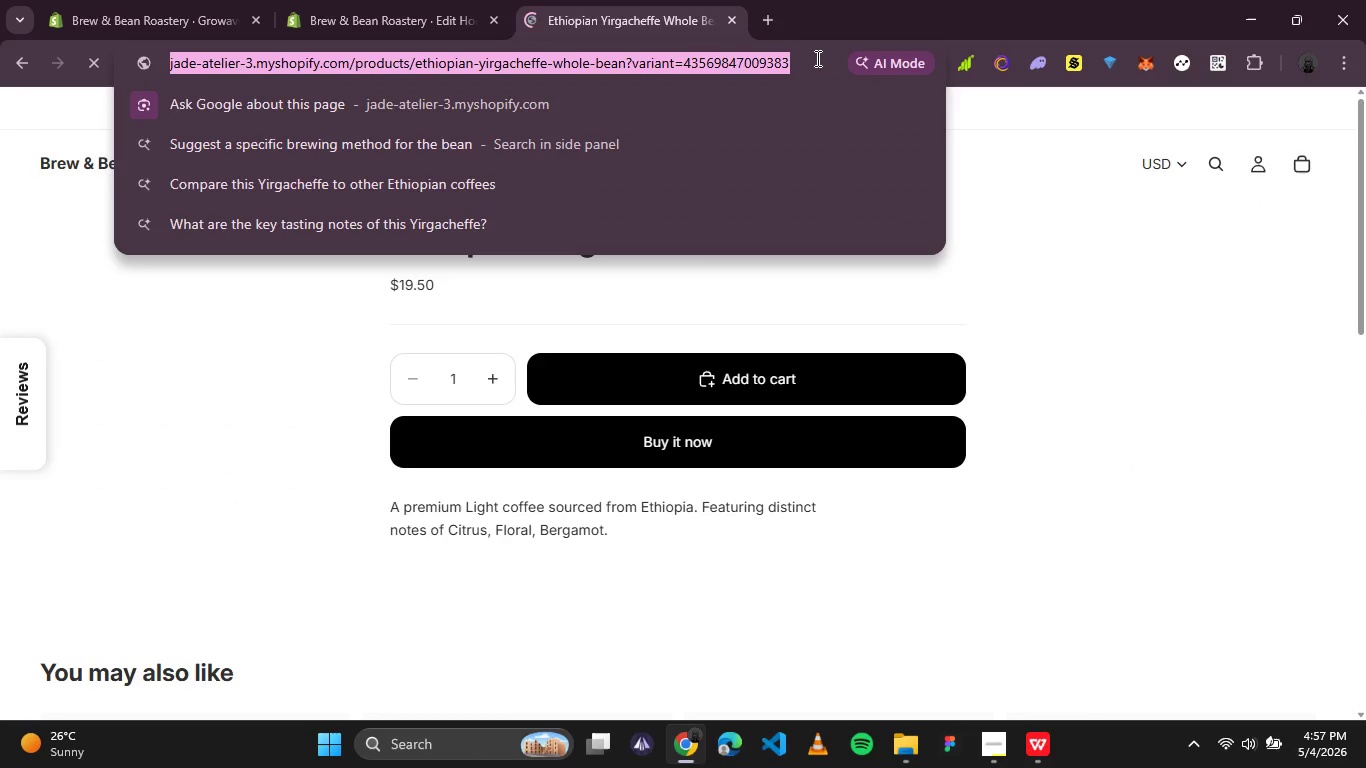 
hold_key(key=ControlLeft, duration=0.86)
 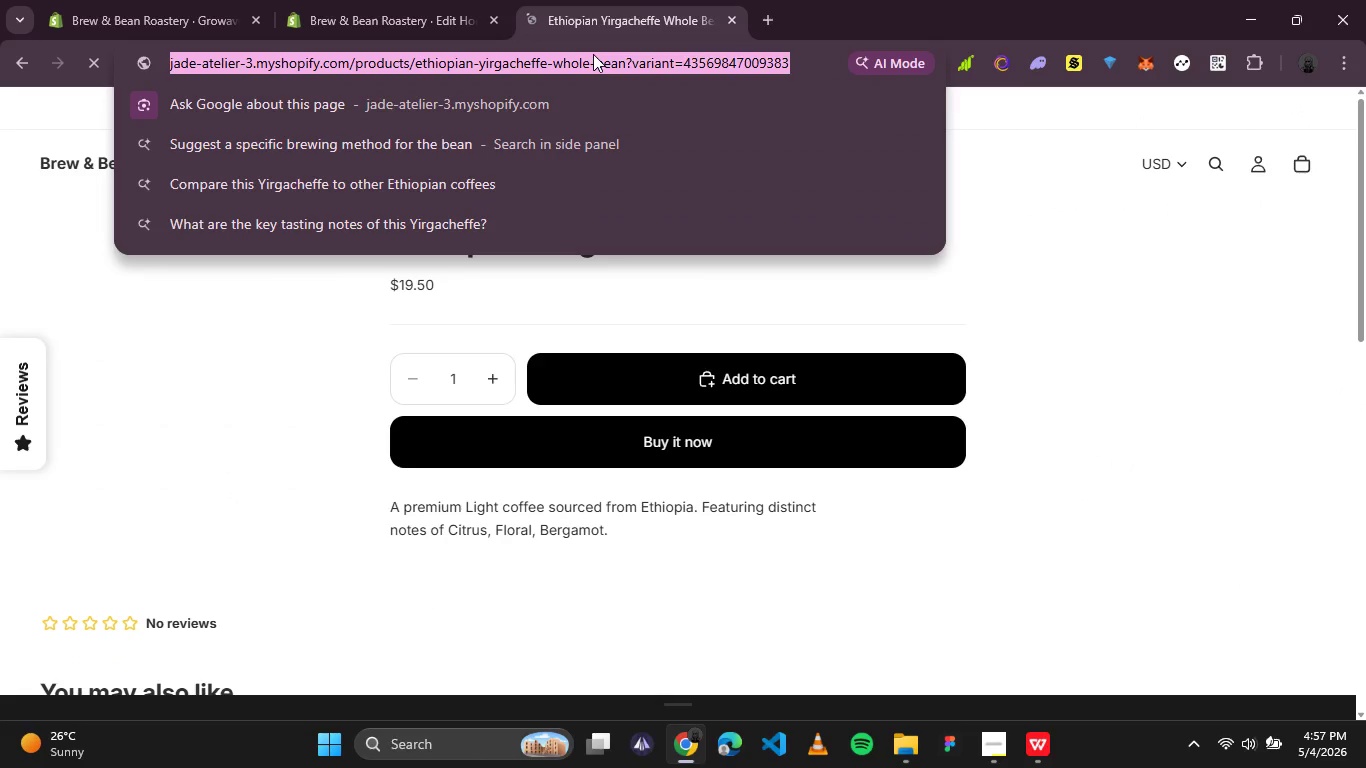 
left_click([593, 54])
 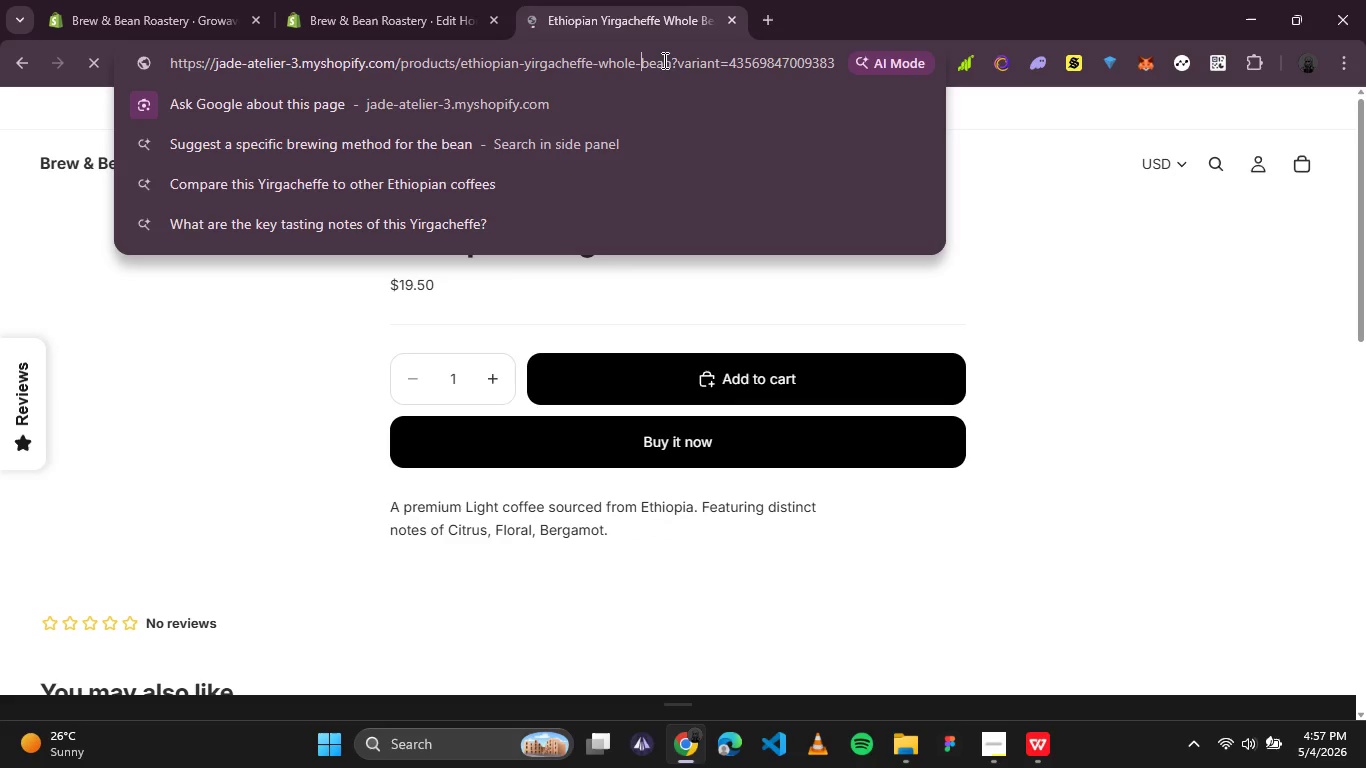 
left_click_drag(start_coordinate=[671, 60], to_coordinate=[168, 63])
 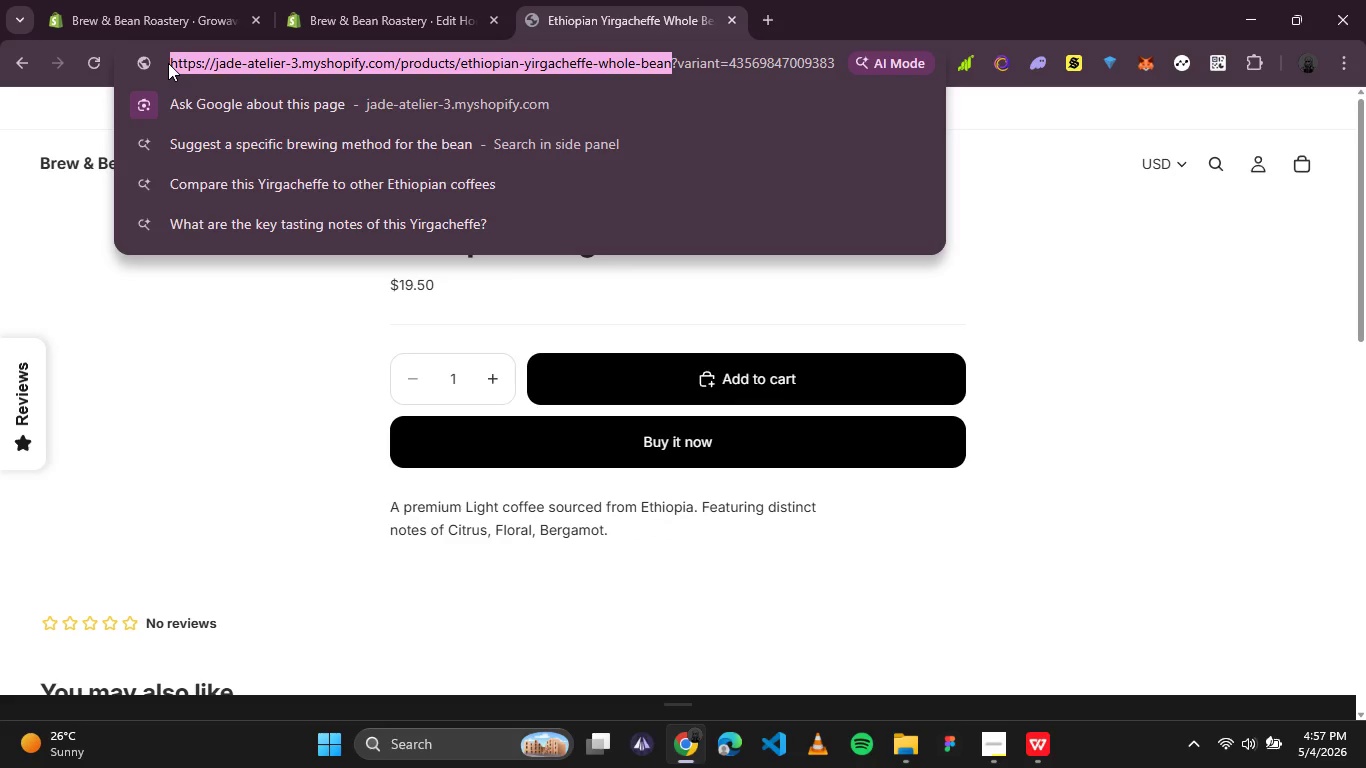 
key(Control+C)
 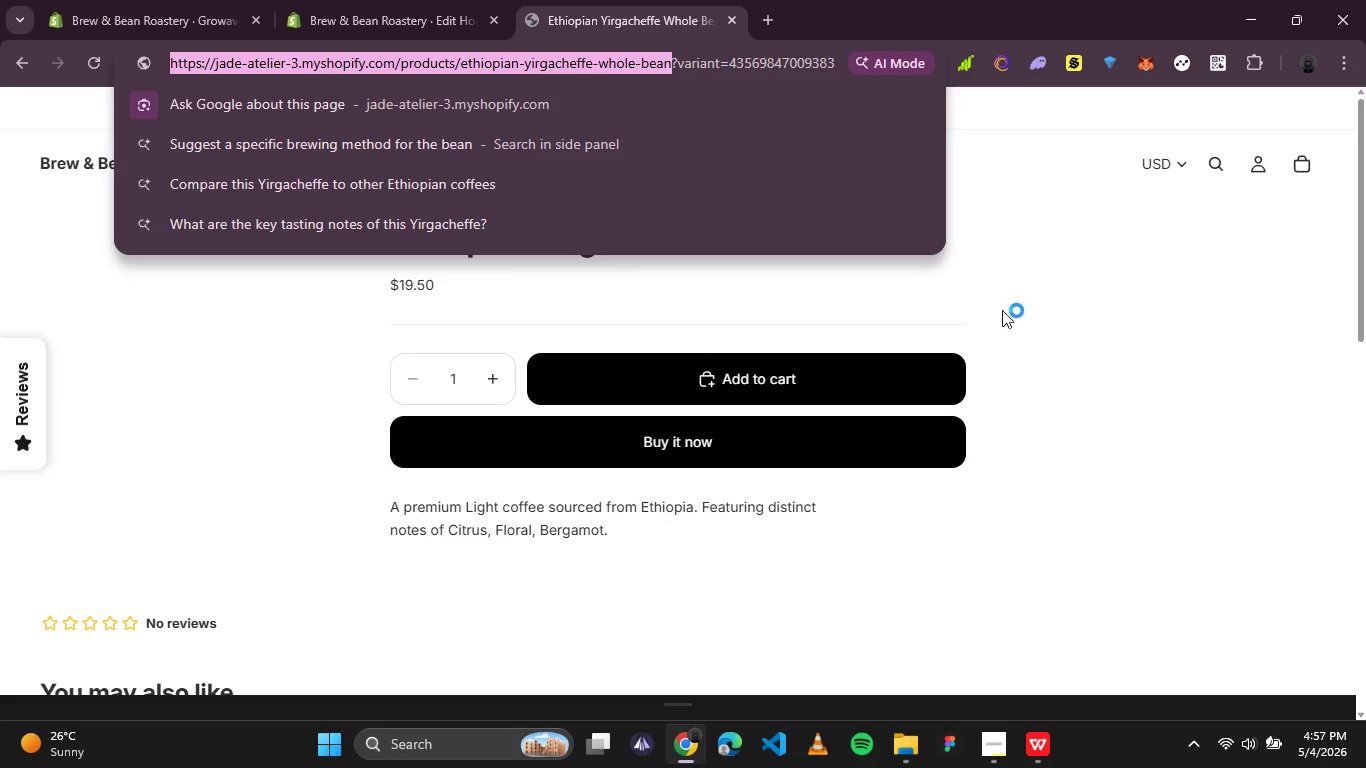 
left_click([1119, 334])
 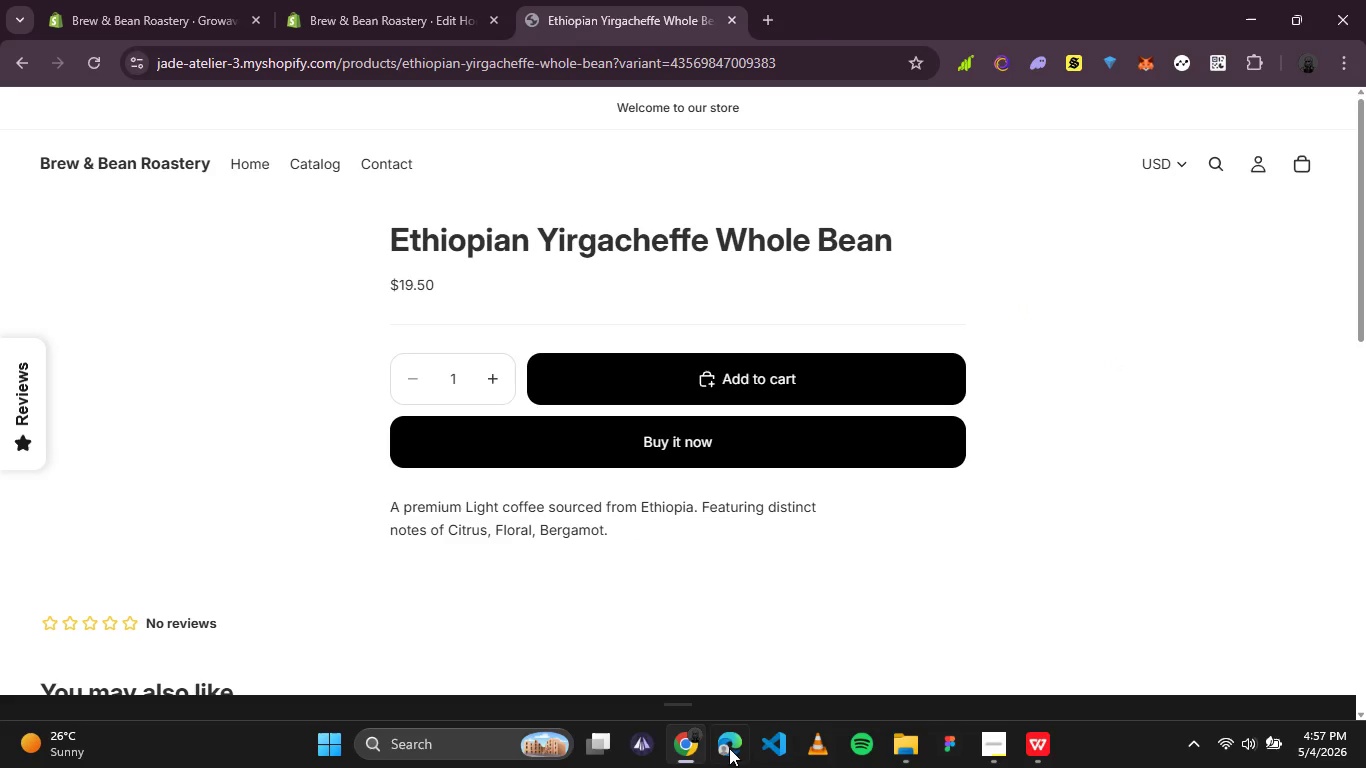 
right_click([694, 748])
 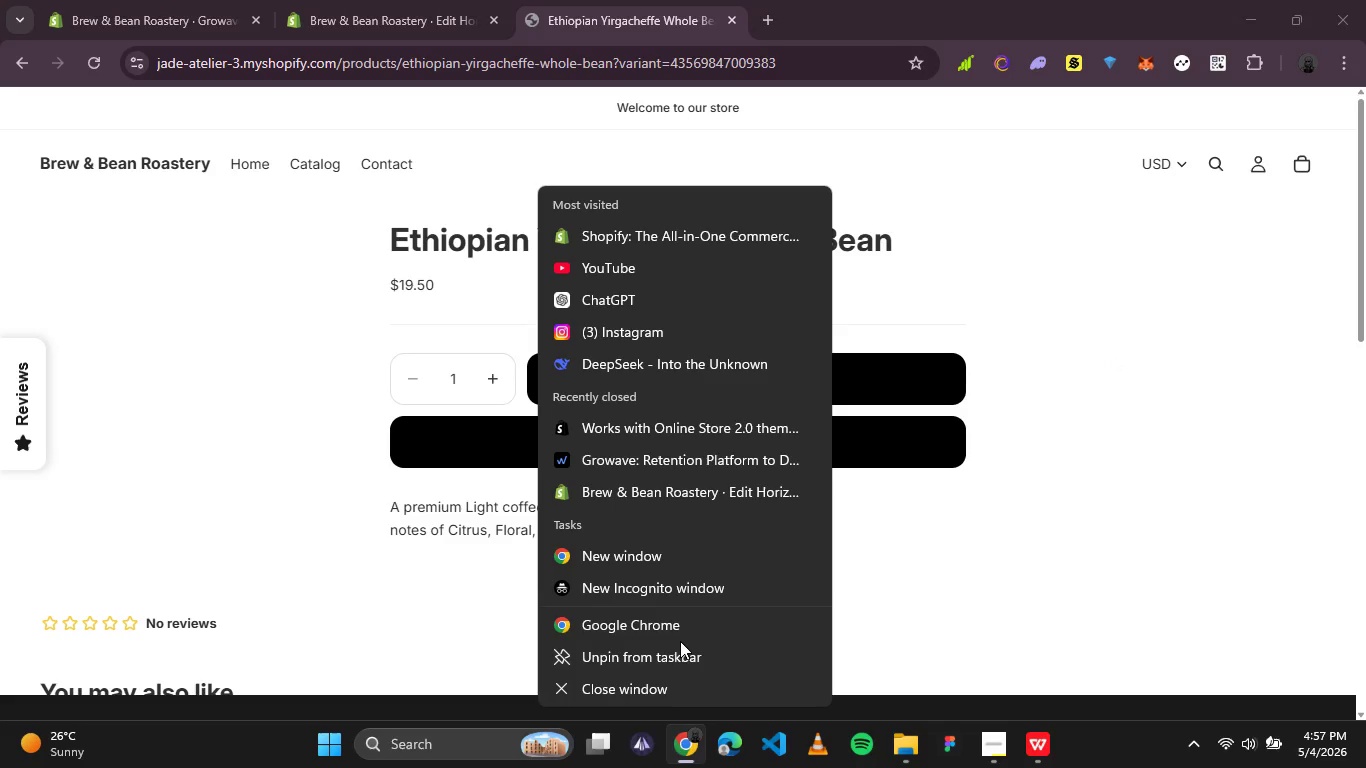 
left_click([684, 635])
 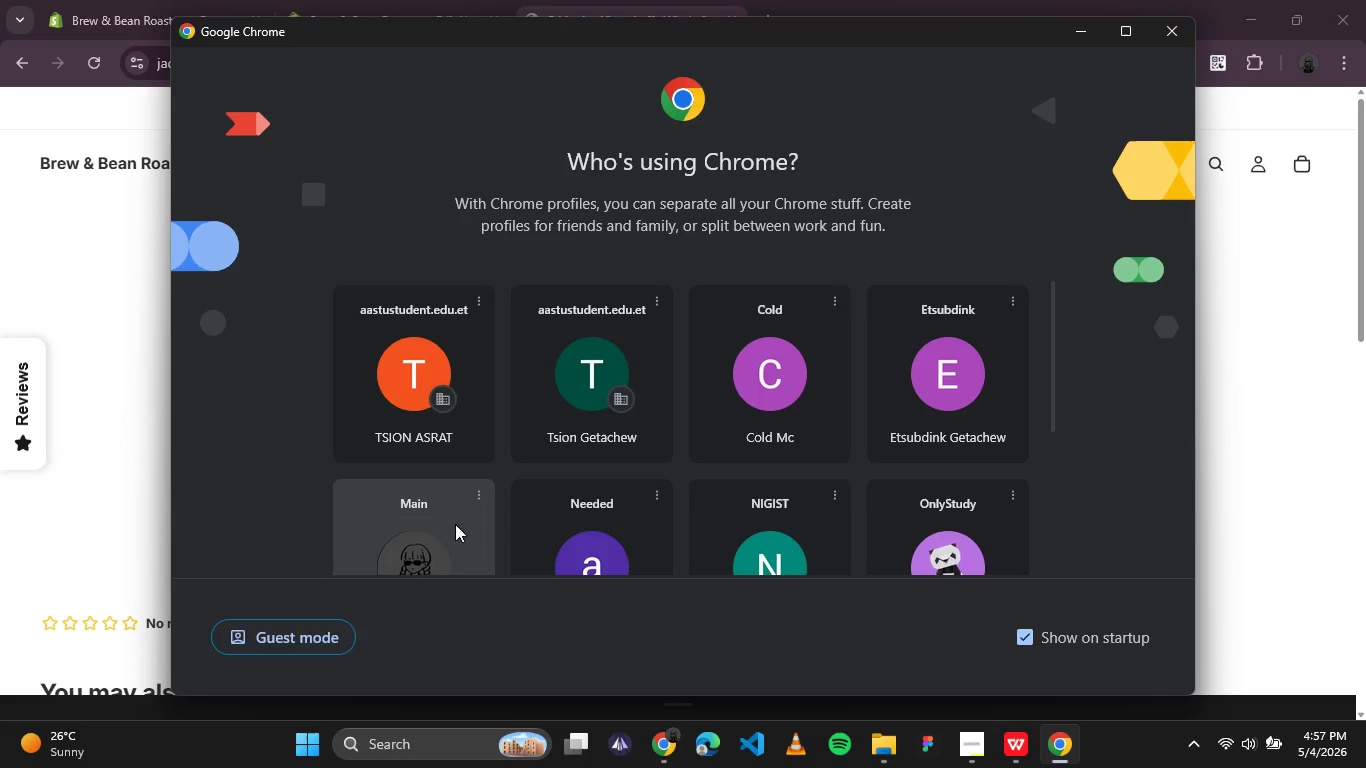 
left_click([609, 548])
 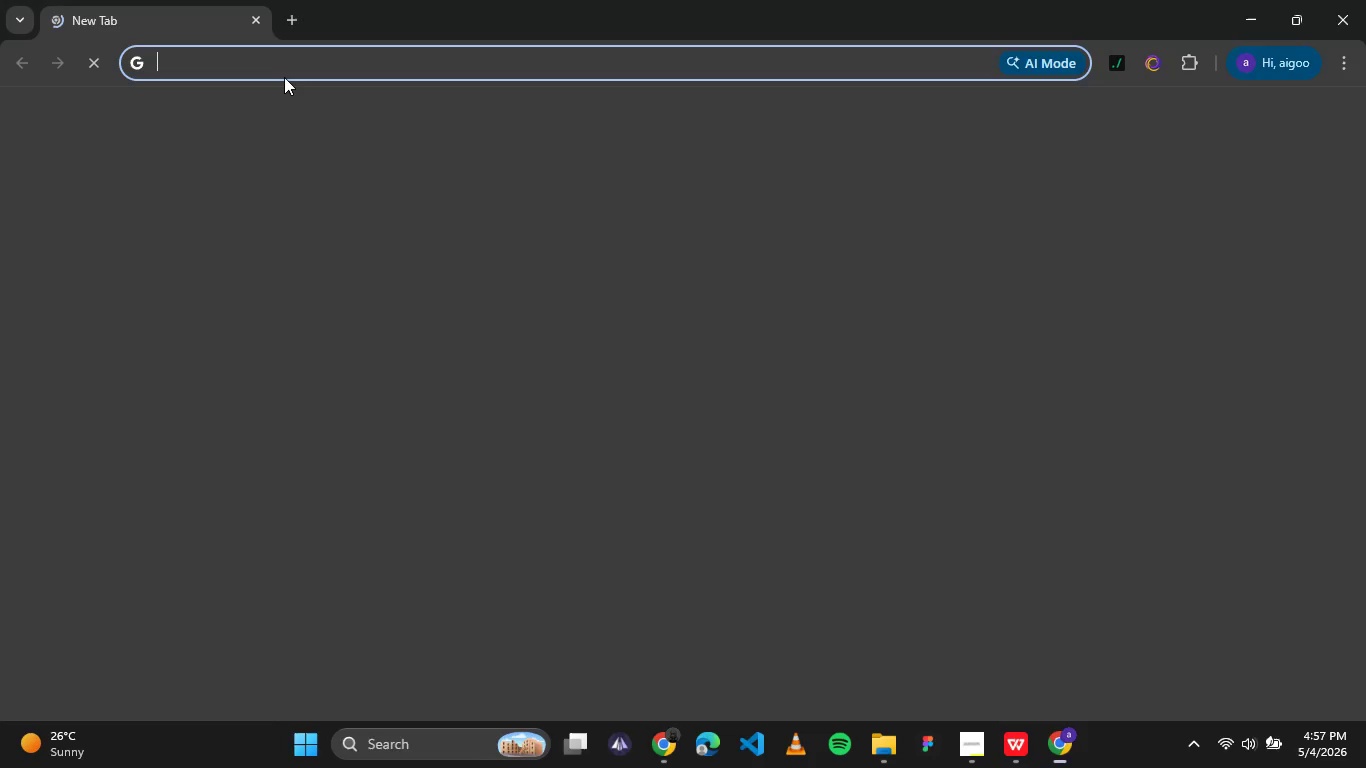 
left_click([283, 67])
 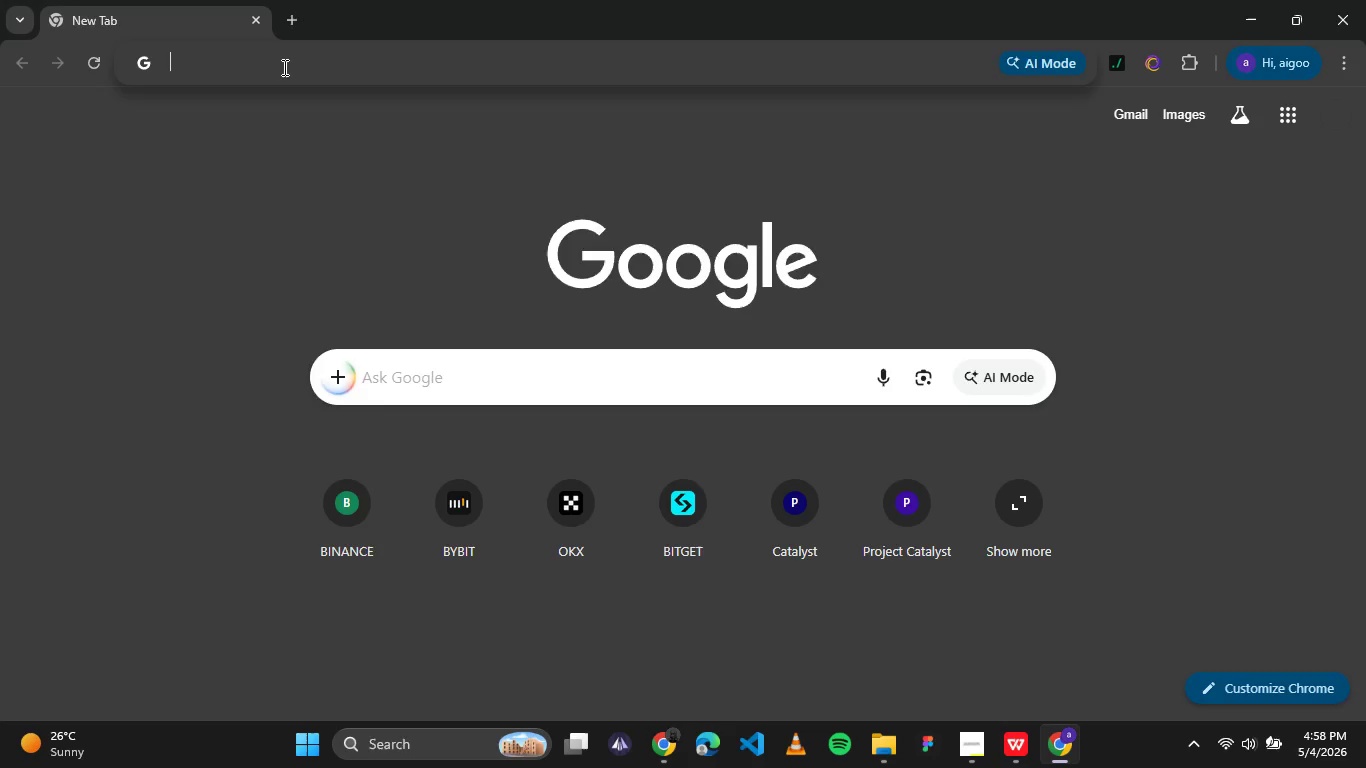 
key(Control+V)
 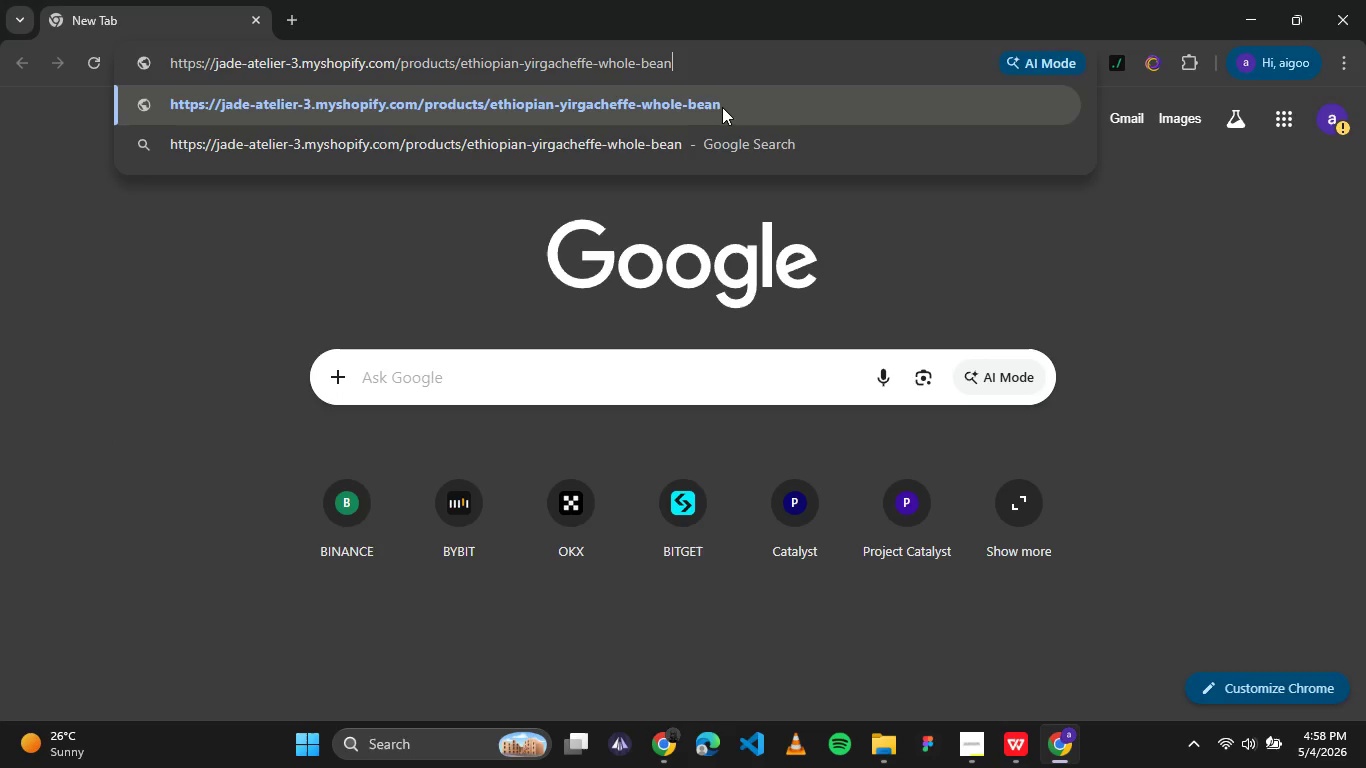 
left_click([724, 112])
 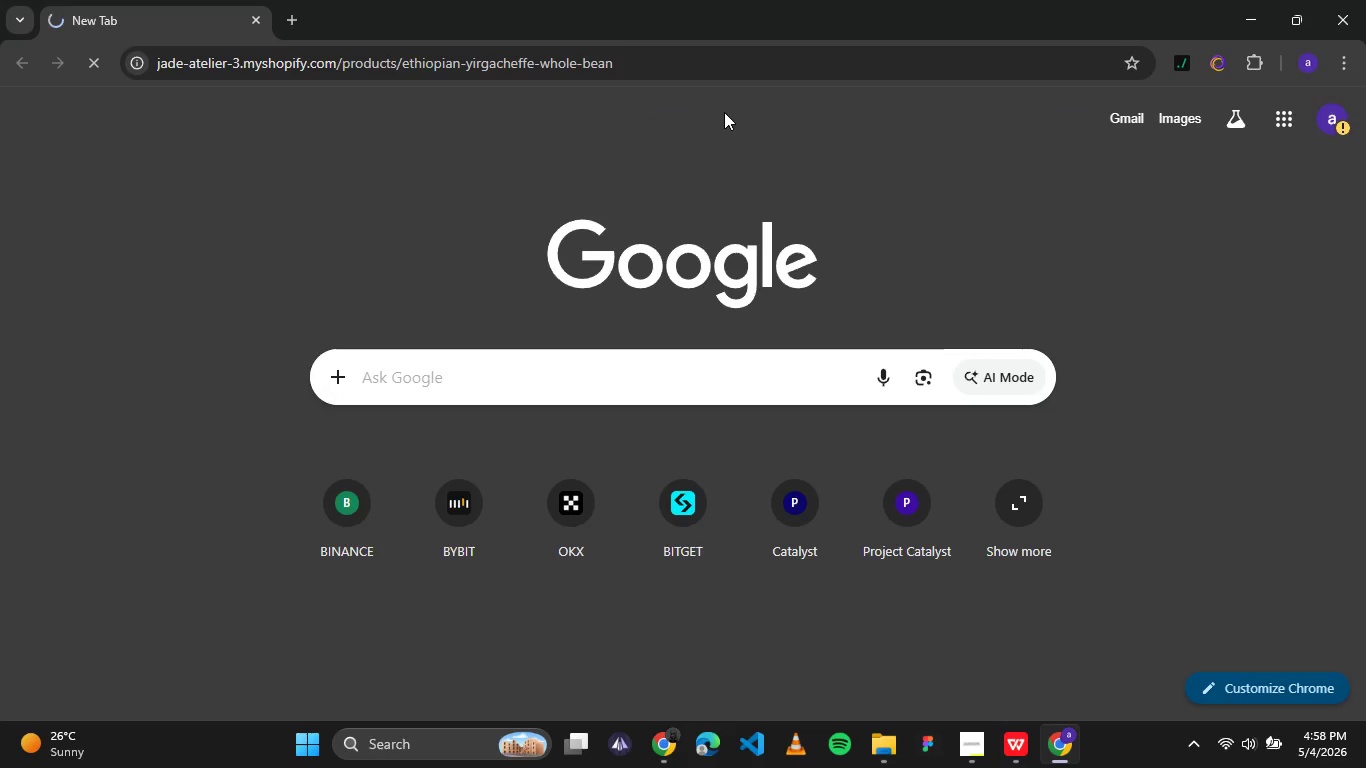 
mouse_move([713, 147])
 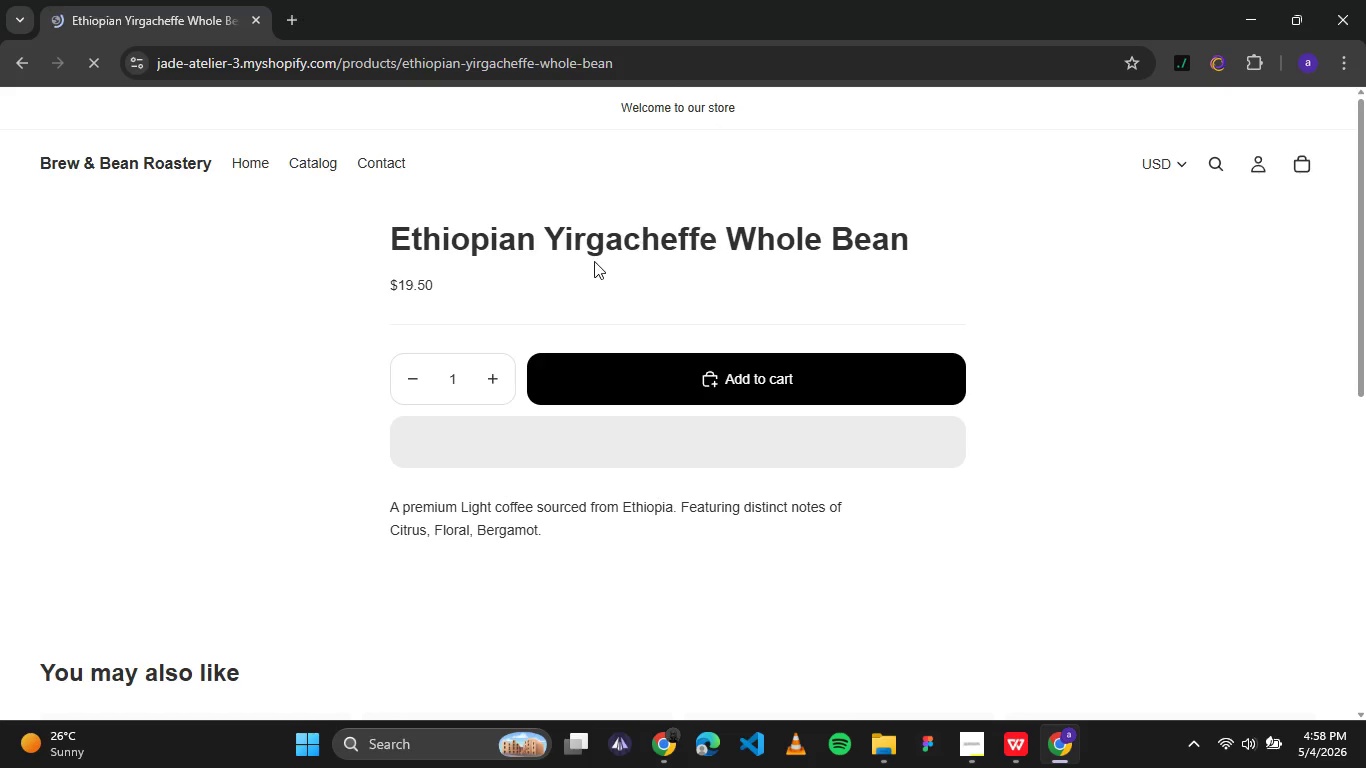 
scroll: coordinate [593, 264], scroll_direction: down, amount: 1.0
 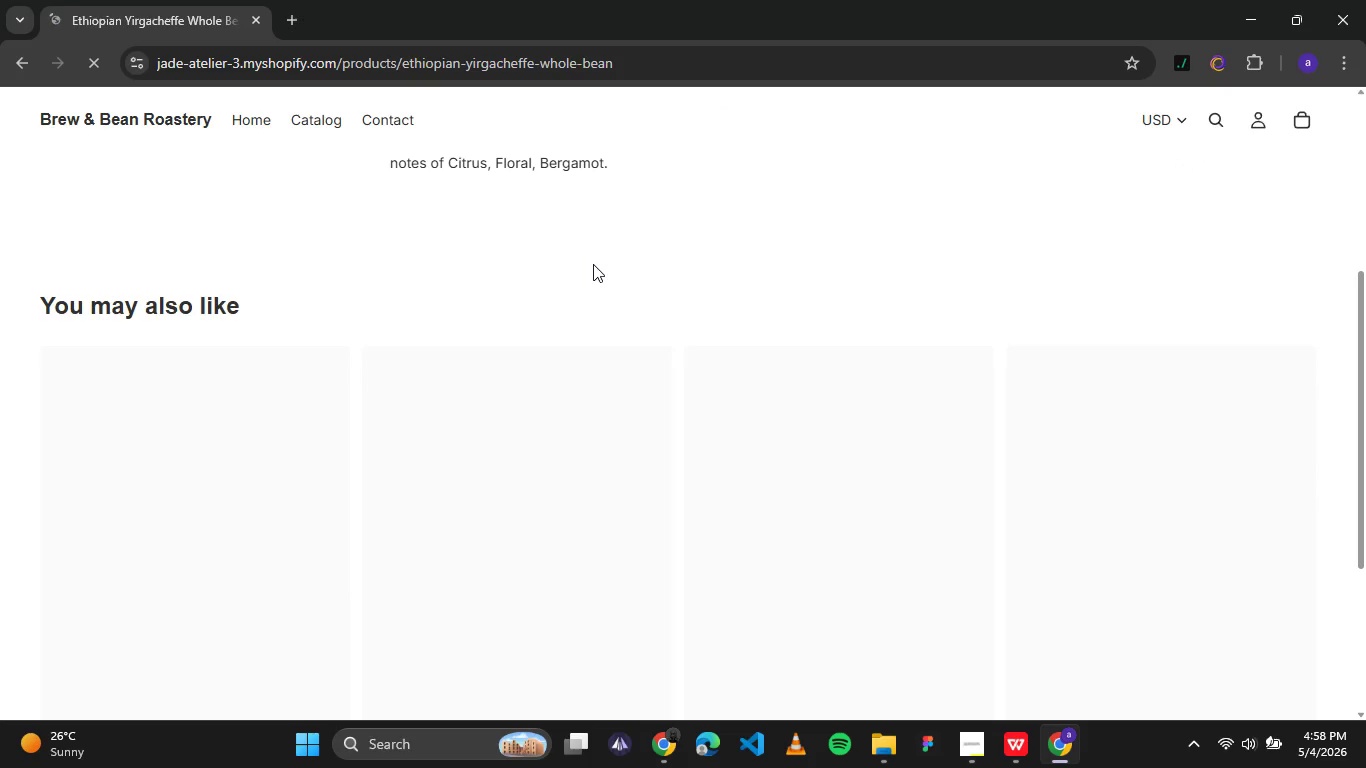 
scroll: coordinate [593, 264], scroll_direction: up, amount: 3.0
 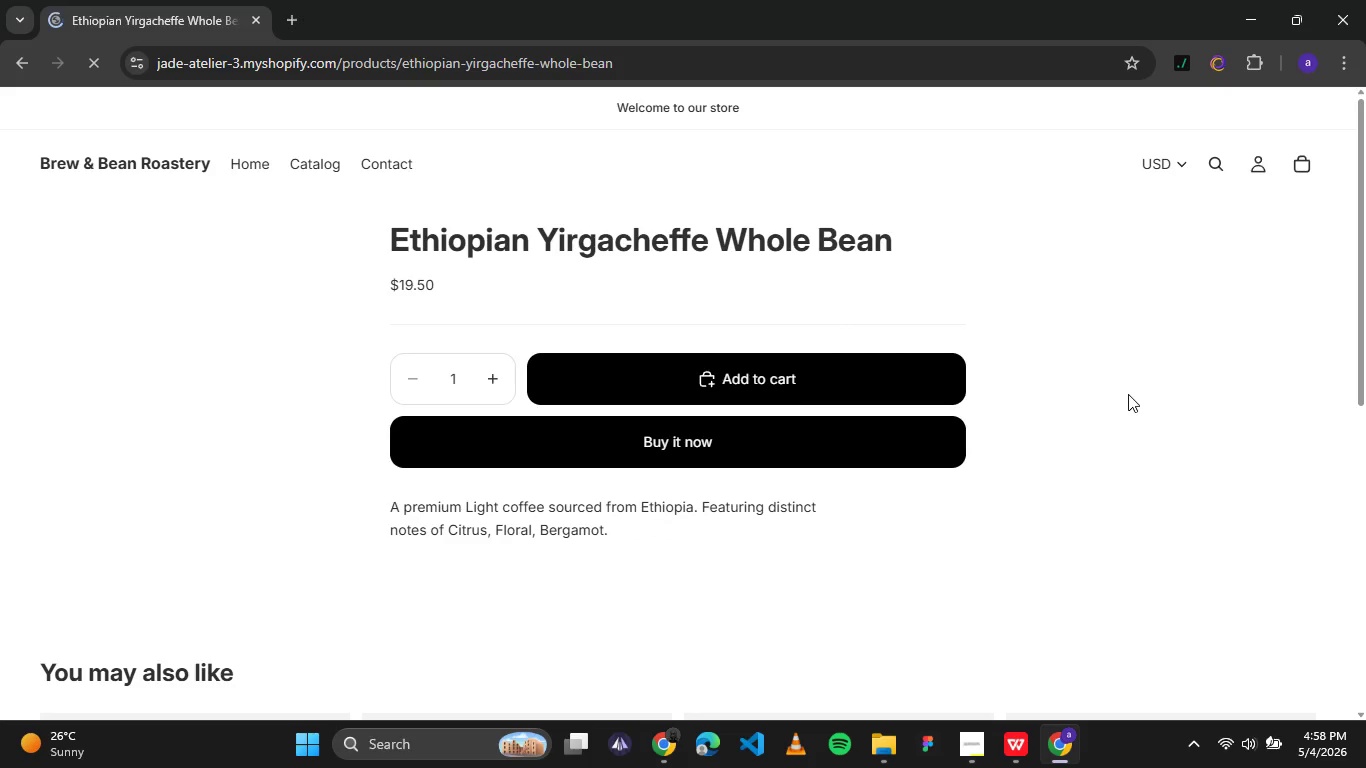 
scroll: coordinate [975, 313], scroll_direction: down, amount: 2.0
 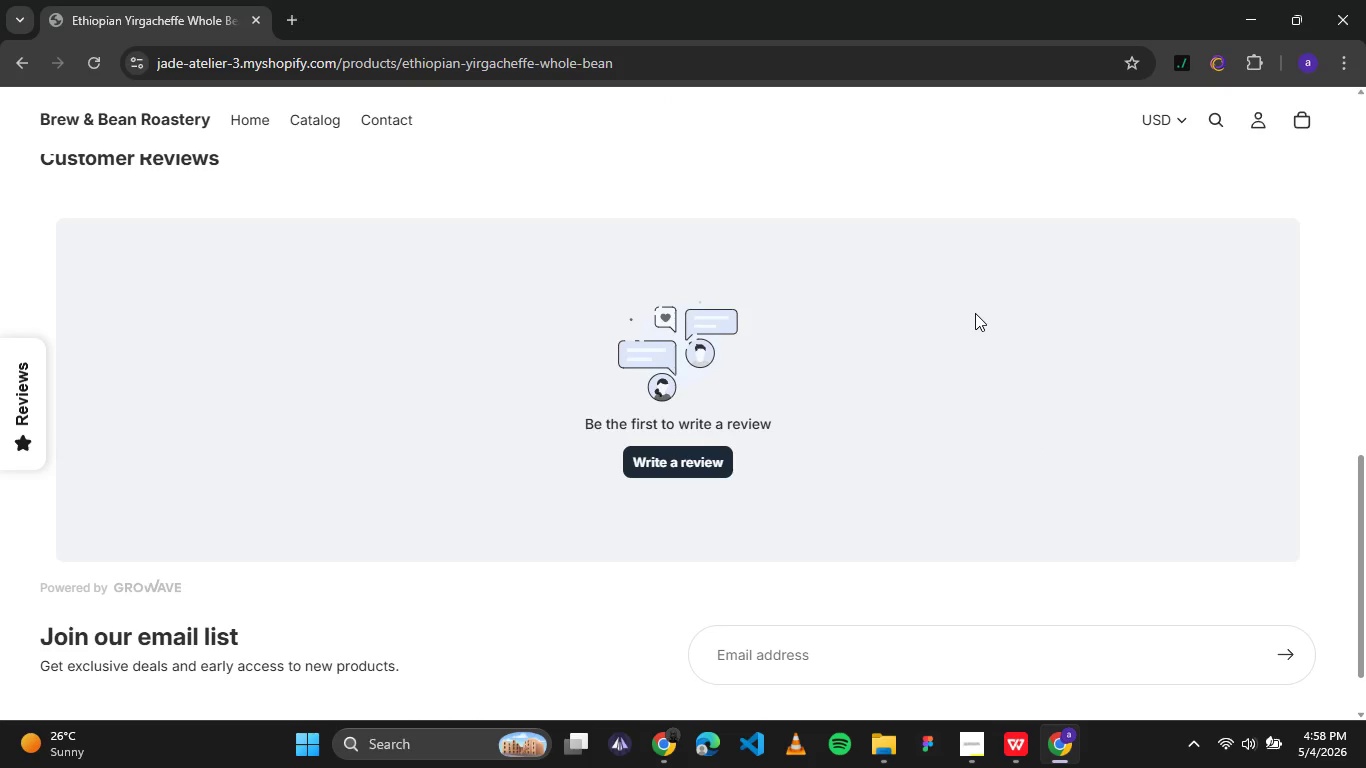 
scroll: coordinate [975, 313], scroll_direction: up, amount: 2.0
 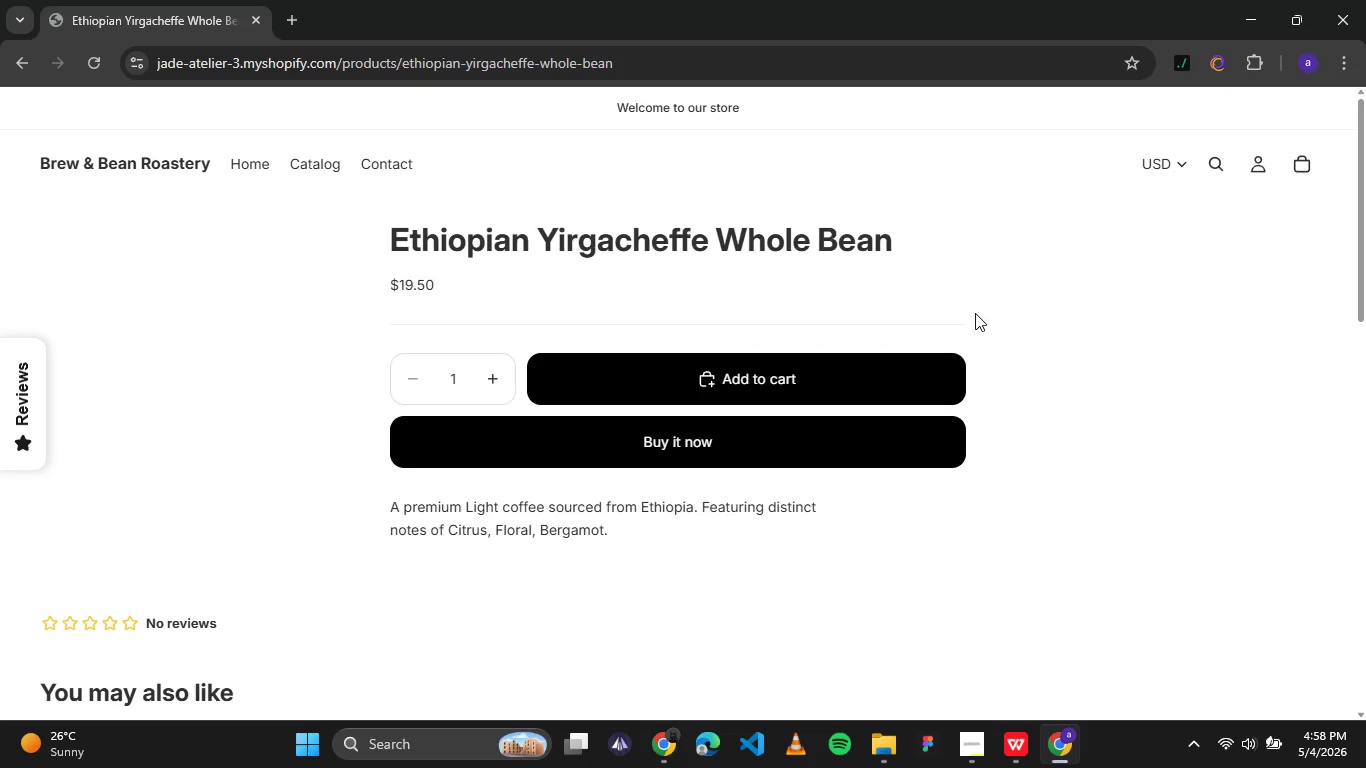 
scroll: coordinate [940, 391], scroll_direction: down, amount: 3.0
 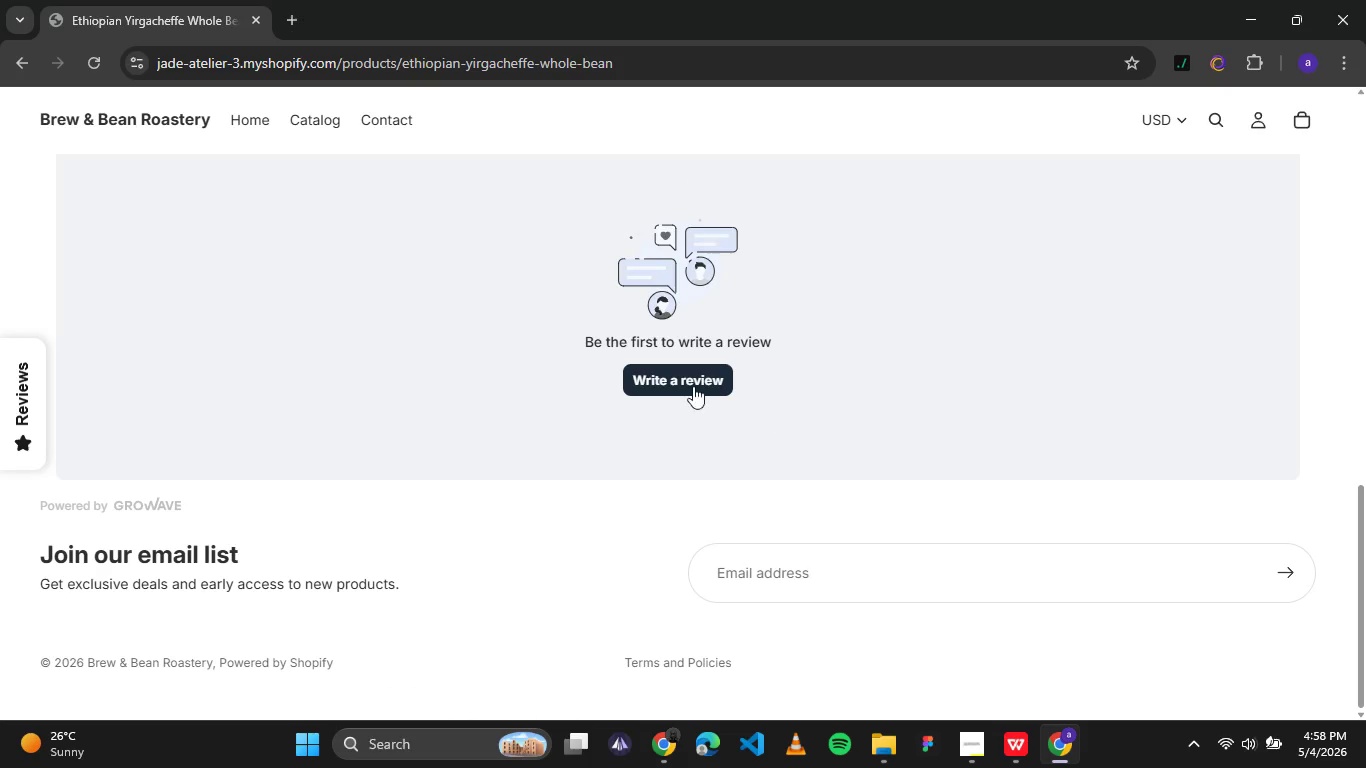 
left_click([684, 383])
 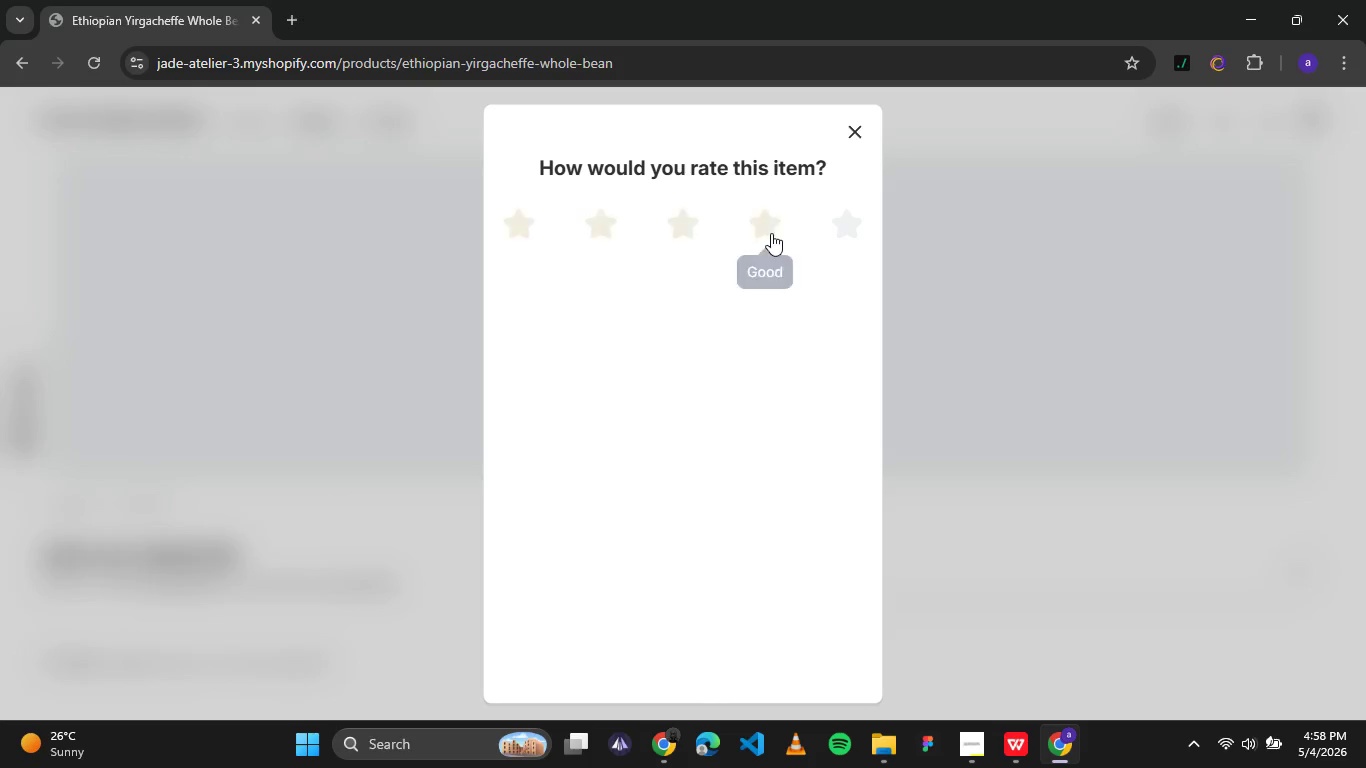 
left_click([855, 229])
 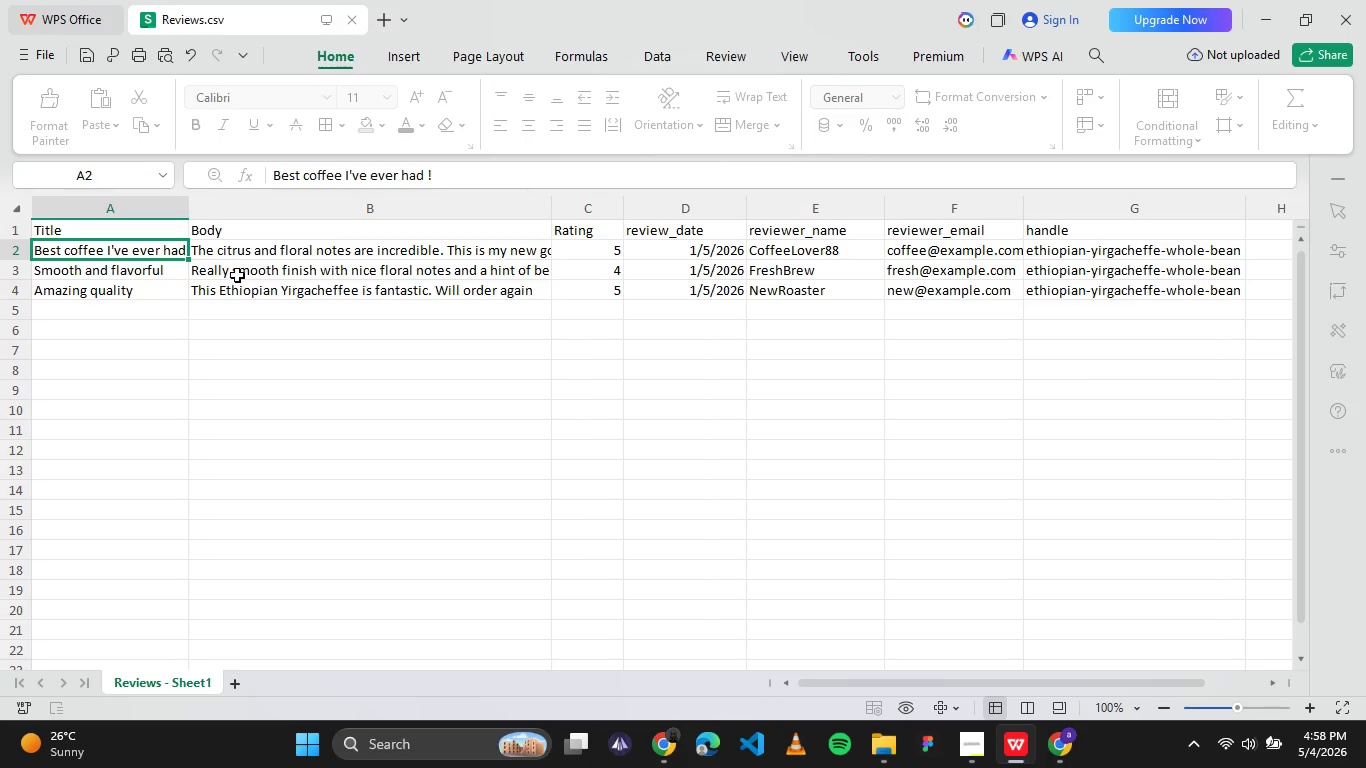 
key(Control+C)
 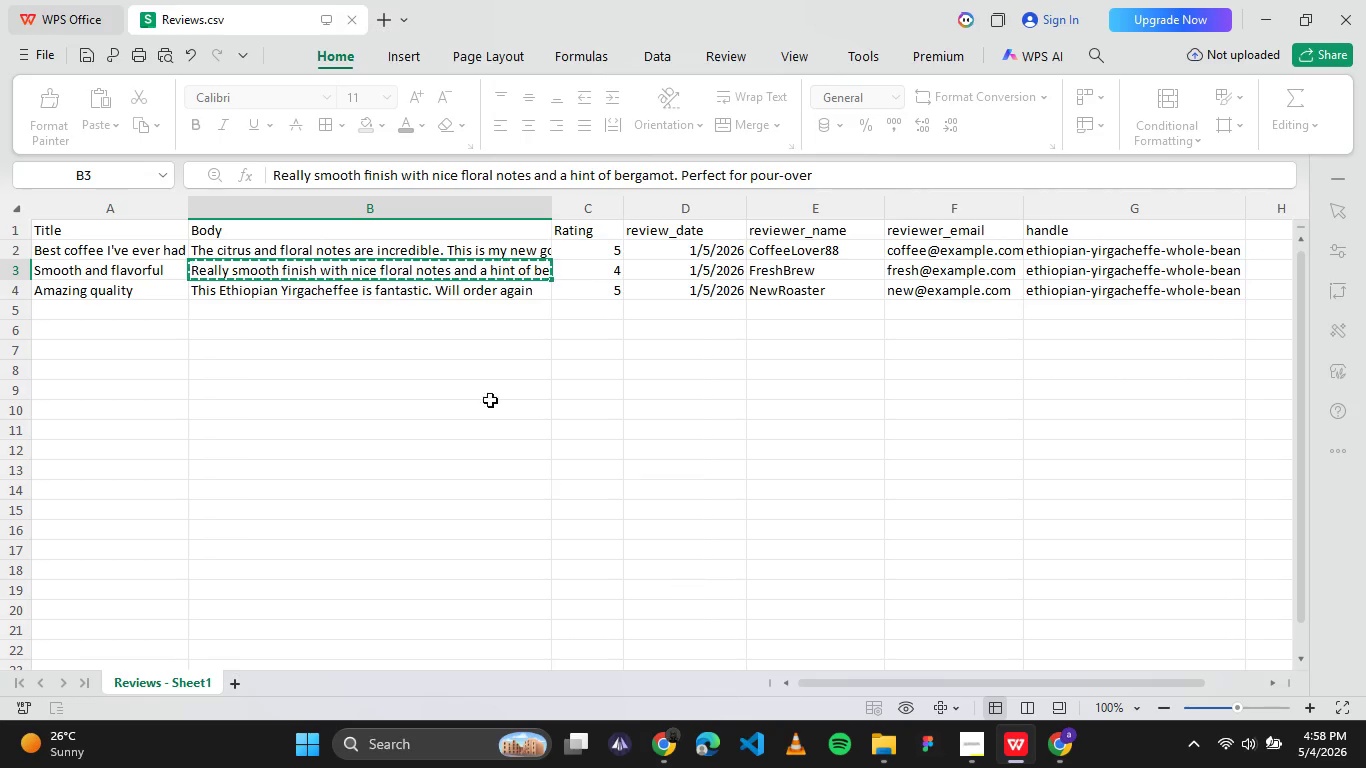 
left_click([450, 301])
 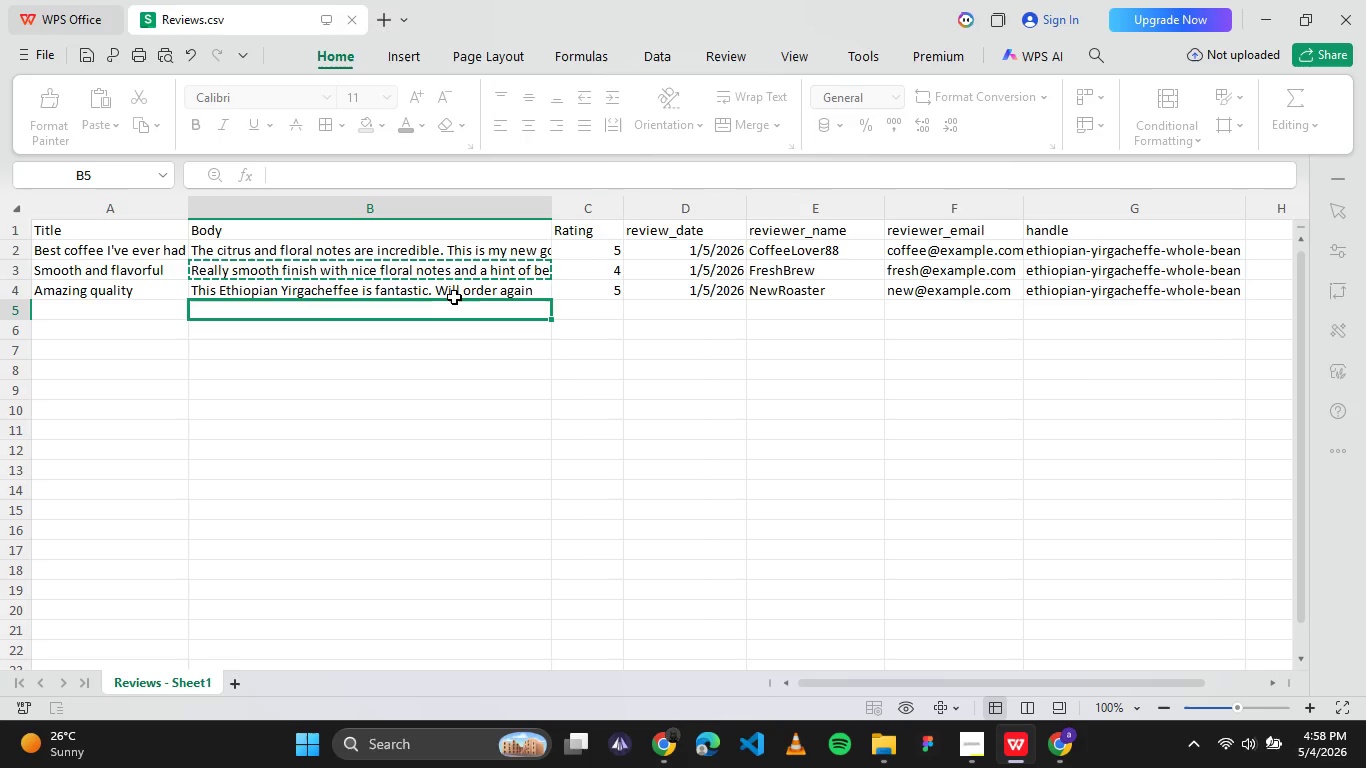 
left_click([456, 295])
 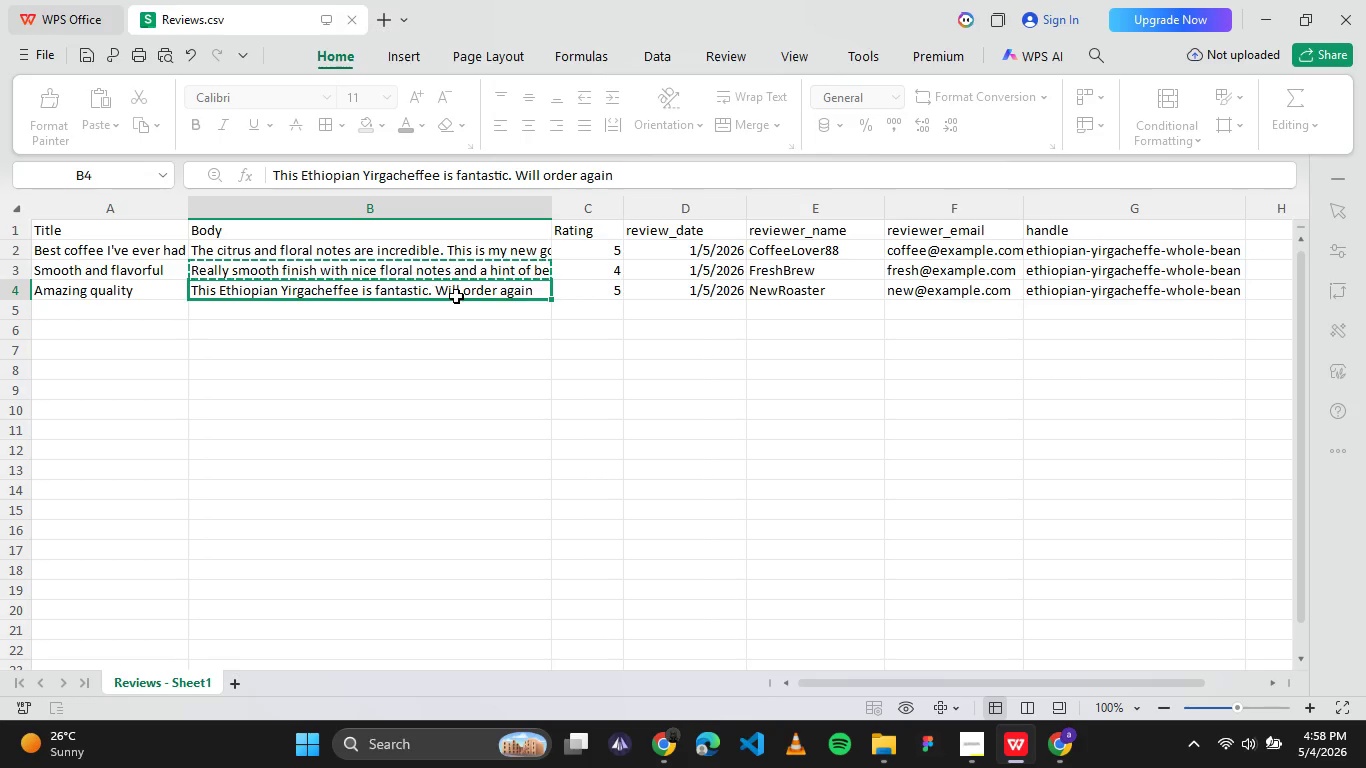 
key(Control+C)
 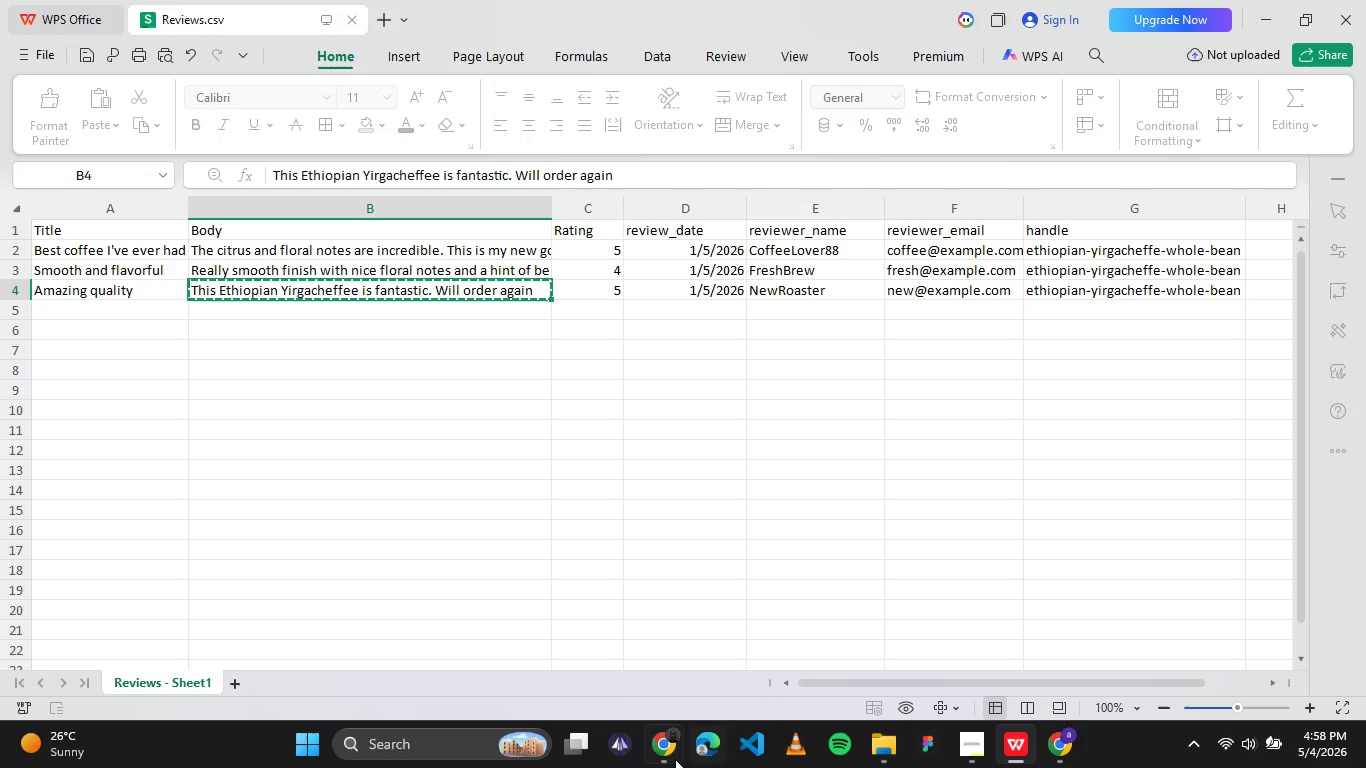 
left_click([675, 759])
 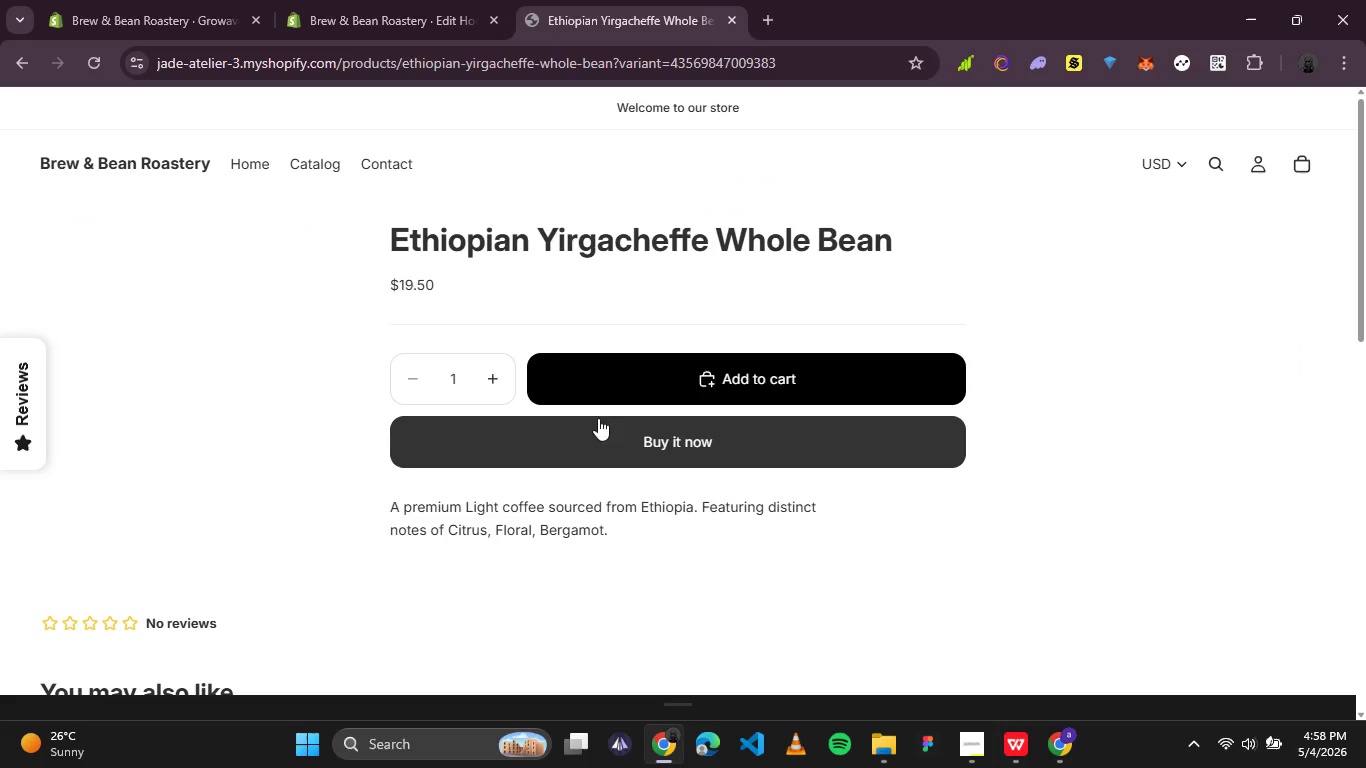 
scroll: coordinate [590, 503], scroll_direction: down, amount: 4.0
 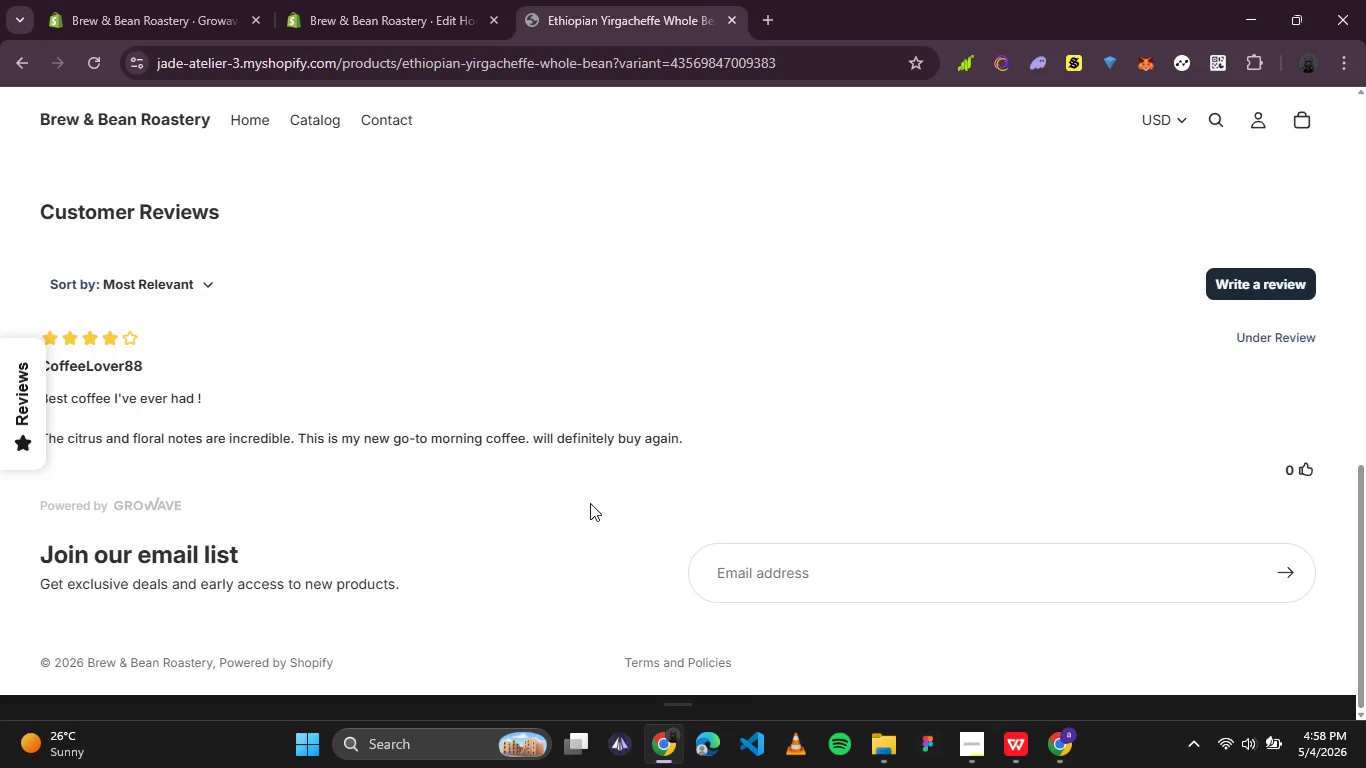 
scroll: coordinate [590, 503], scroll_direction: up, amount: 4.0
 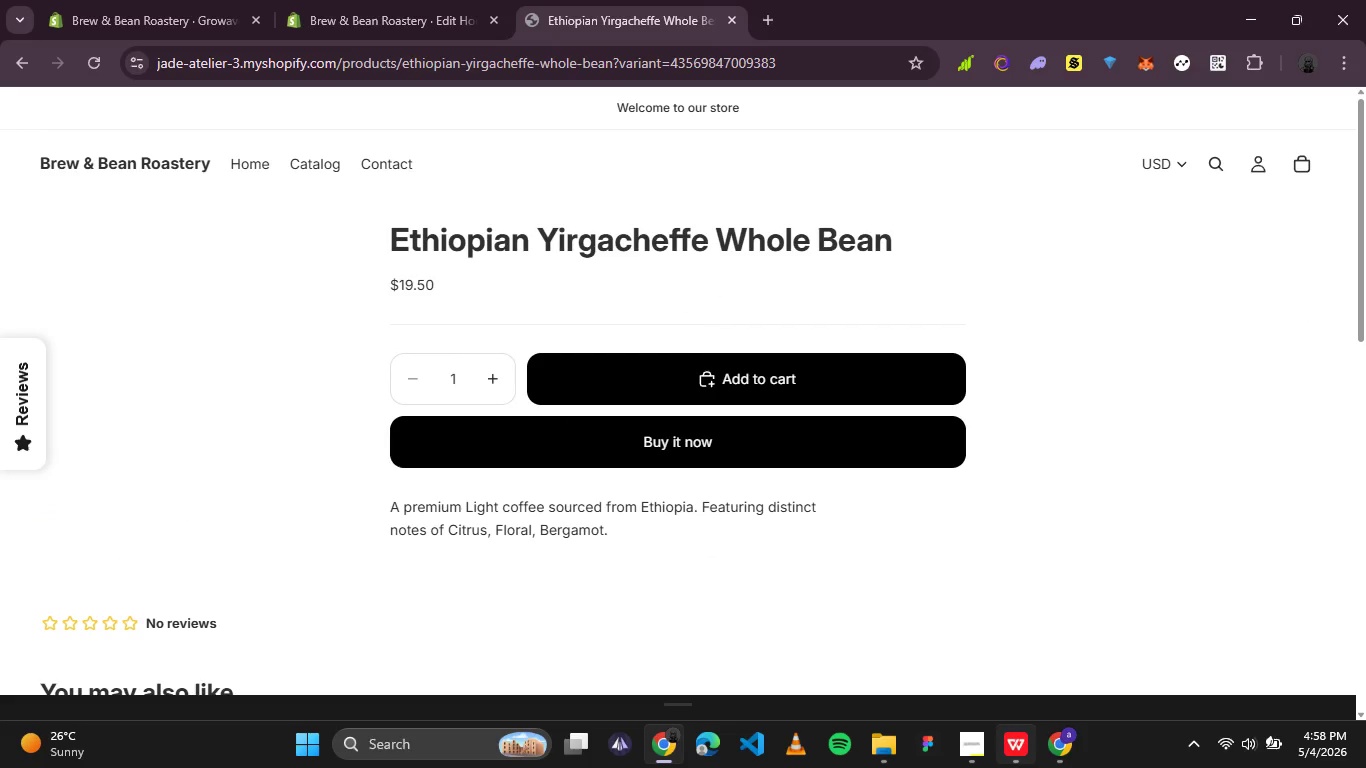 
left_click([1072, 760])
 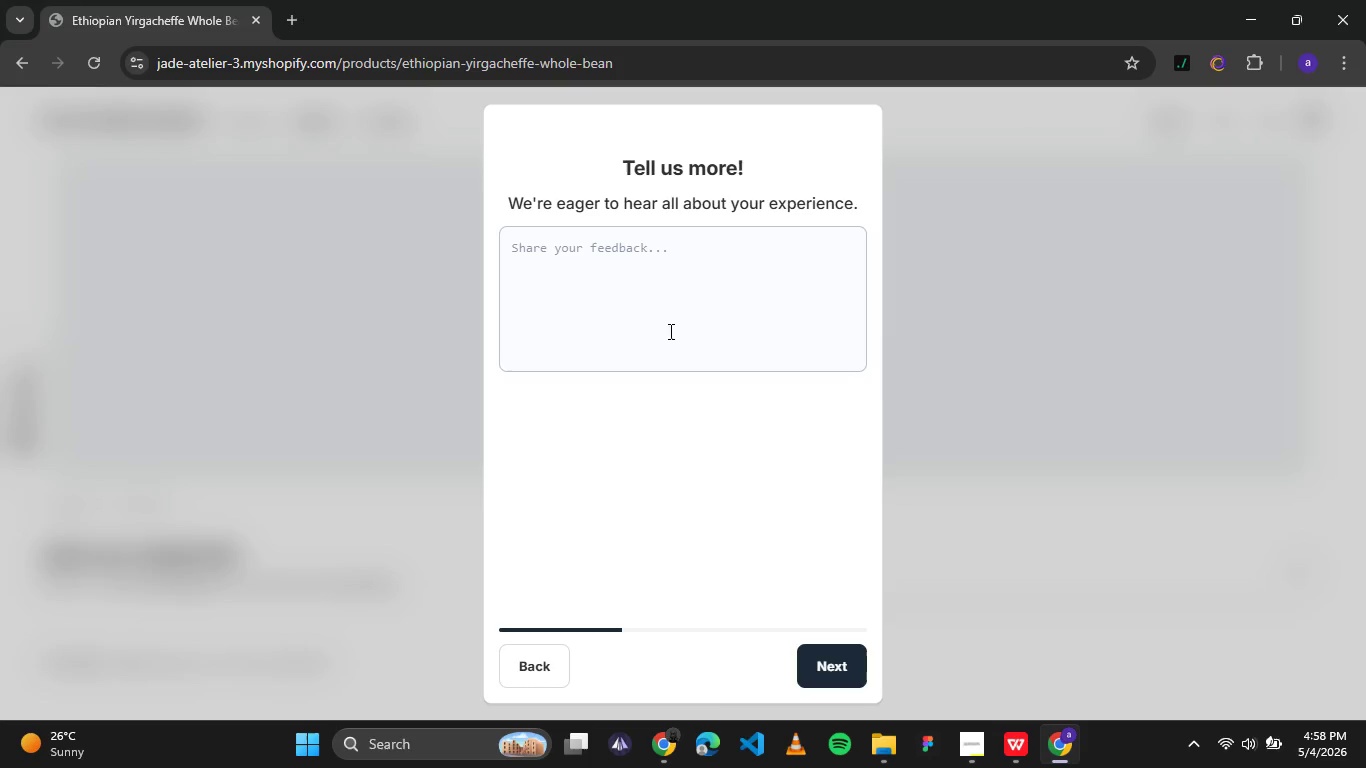 
left_click([635, 266])
 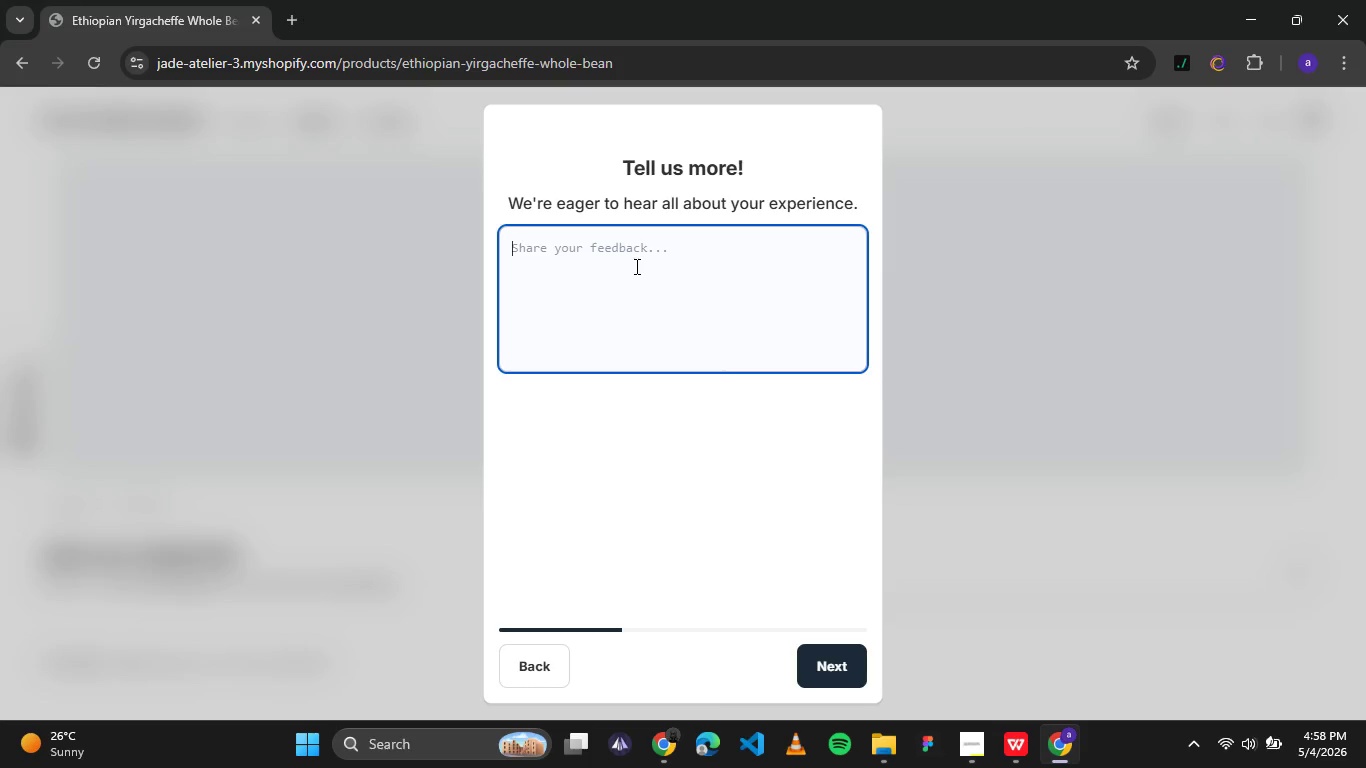 
key(Control+V)
 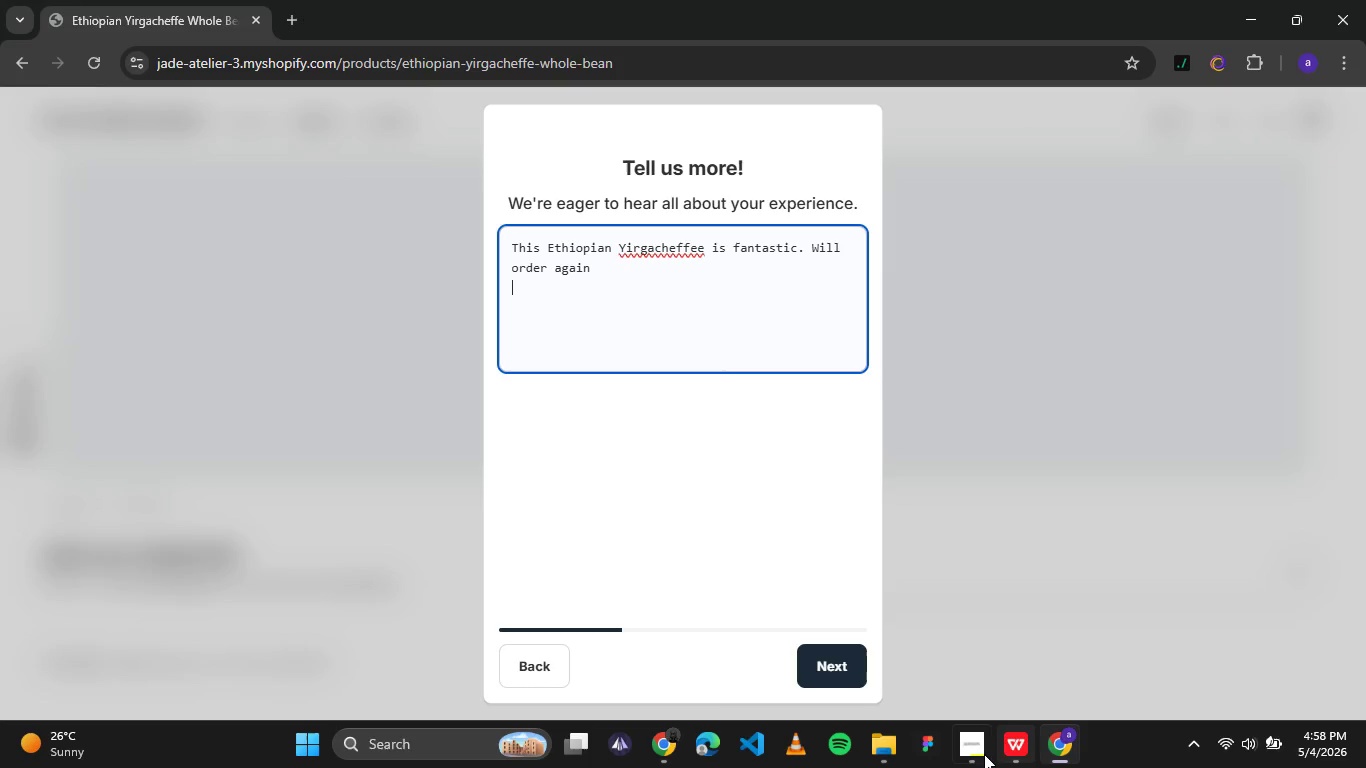 
left_click([1006, 751])
 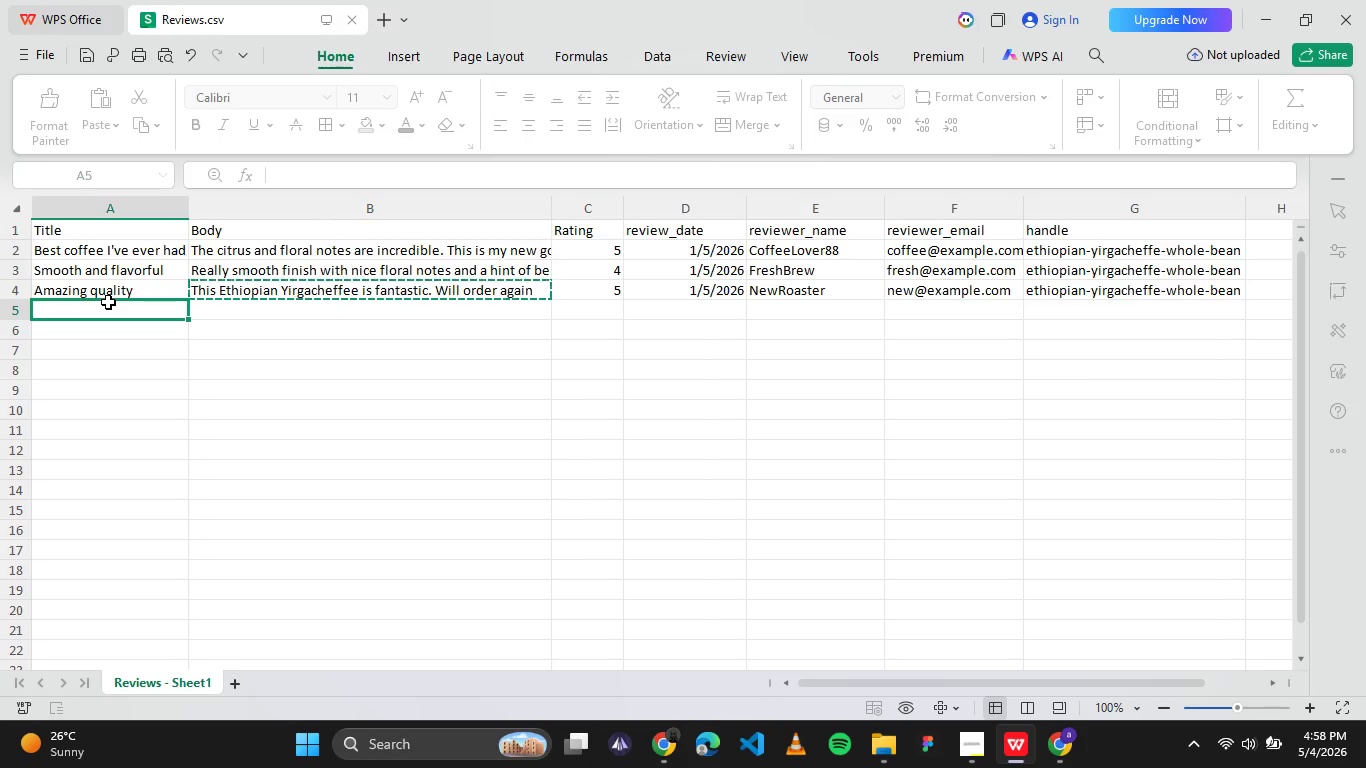 
double_click([114, 284])
 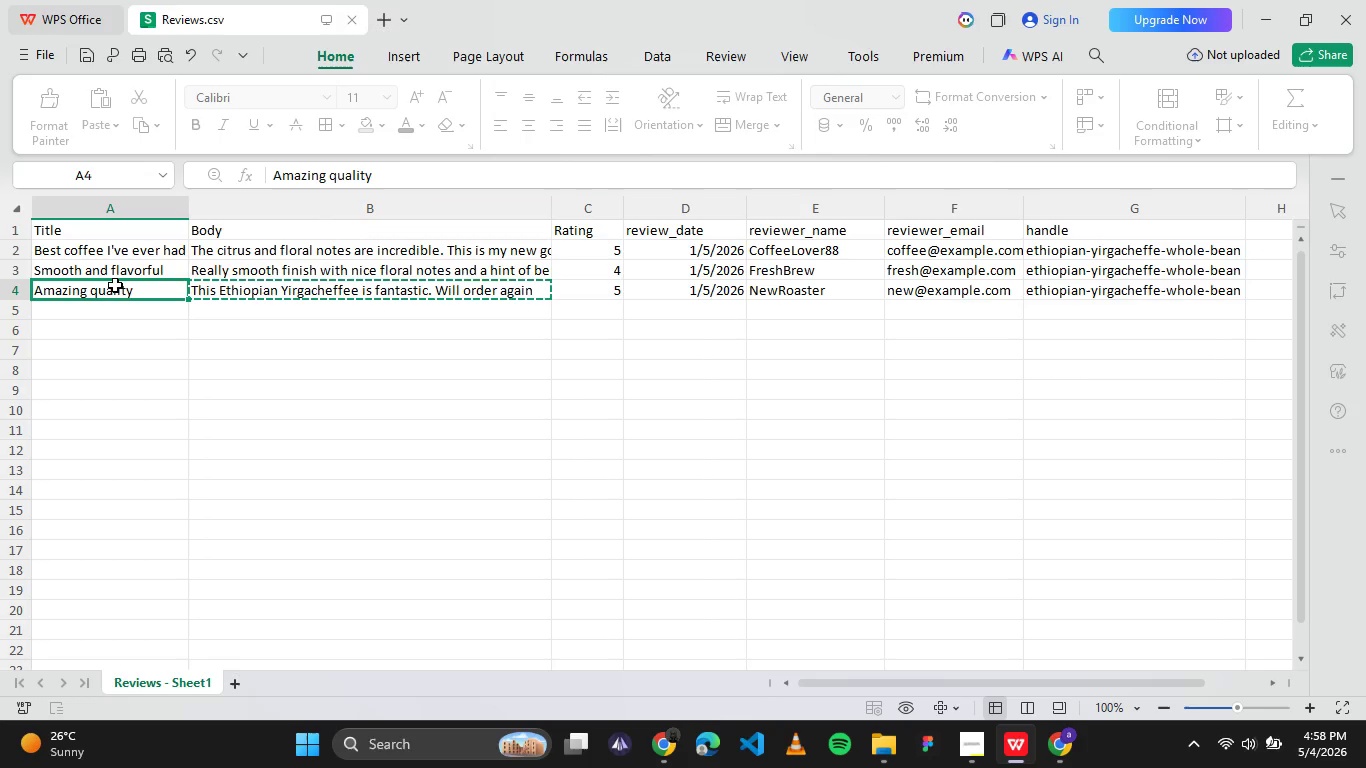 
key(Control+C)
 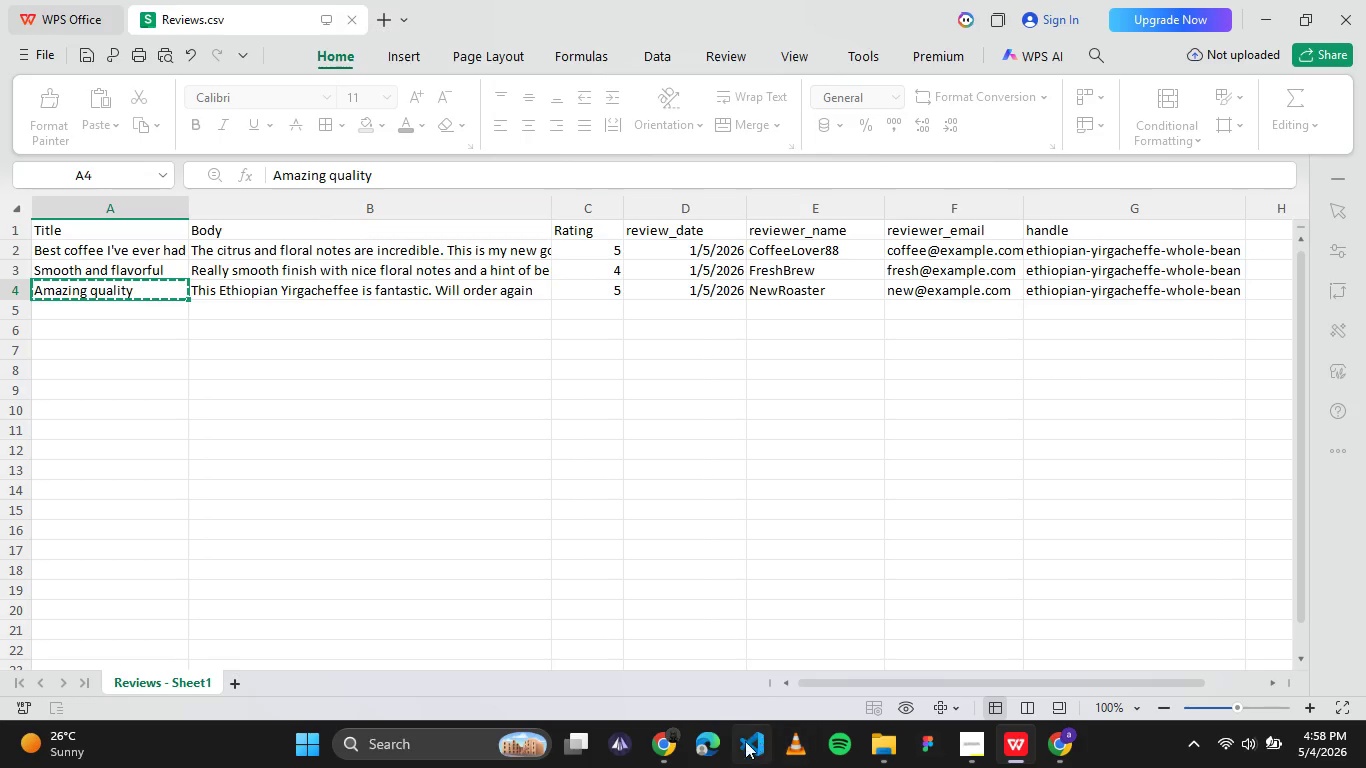 
left_click([671, 736])
 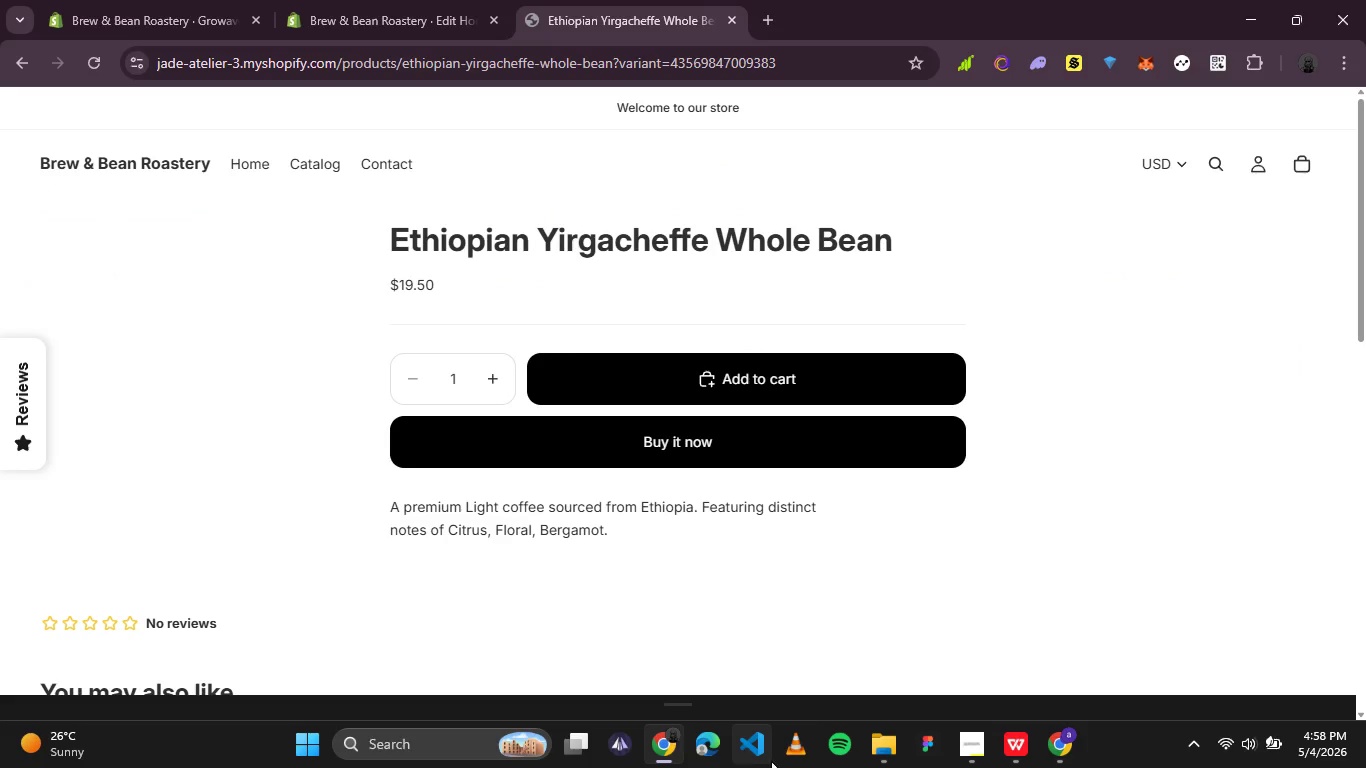 
mouse_move([997, 752])
 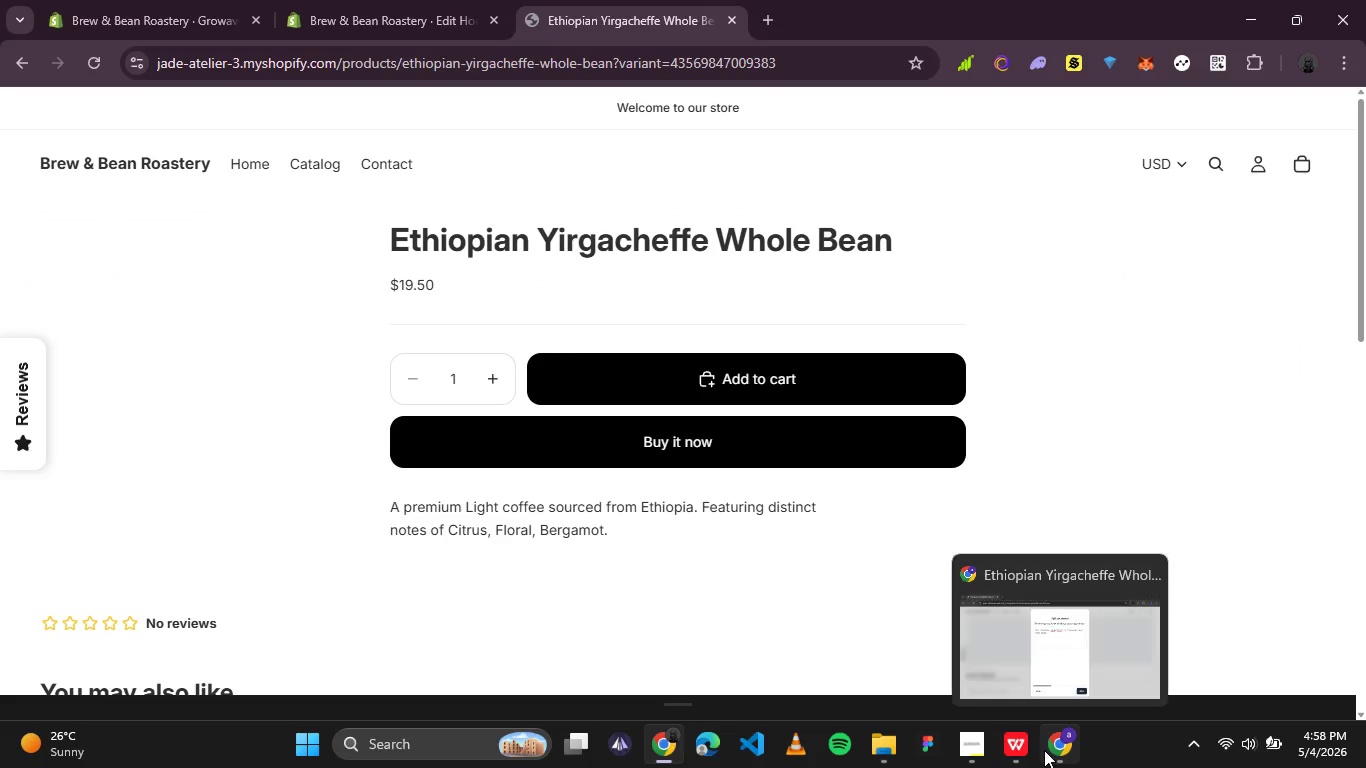 
left_click([1044, 750])
 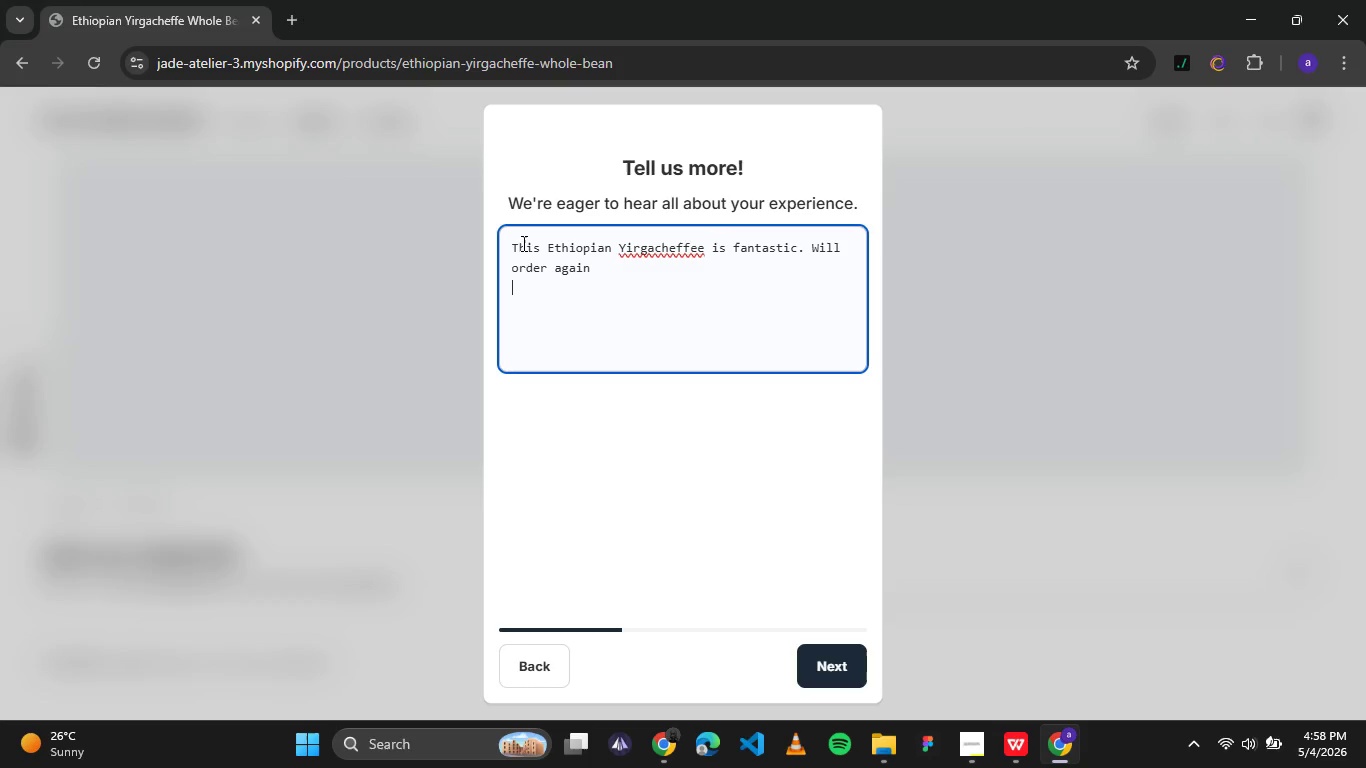 
left_click([515, 244])
 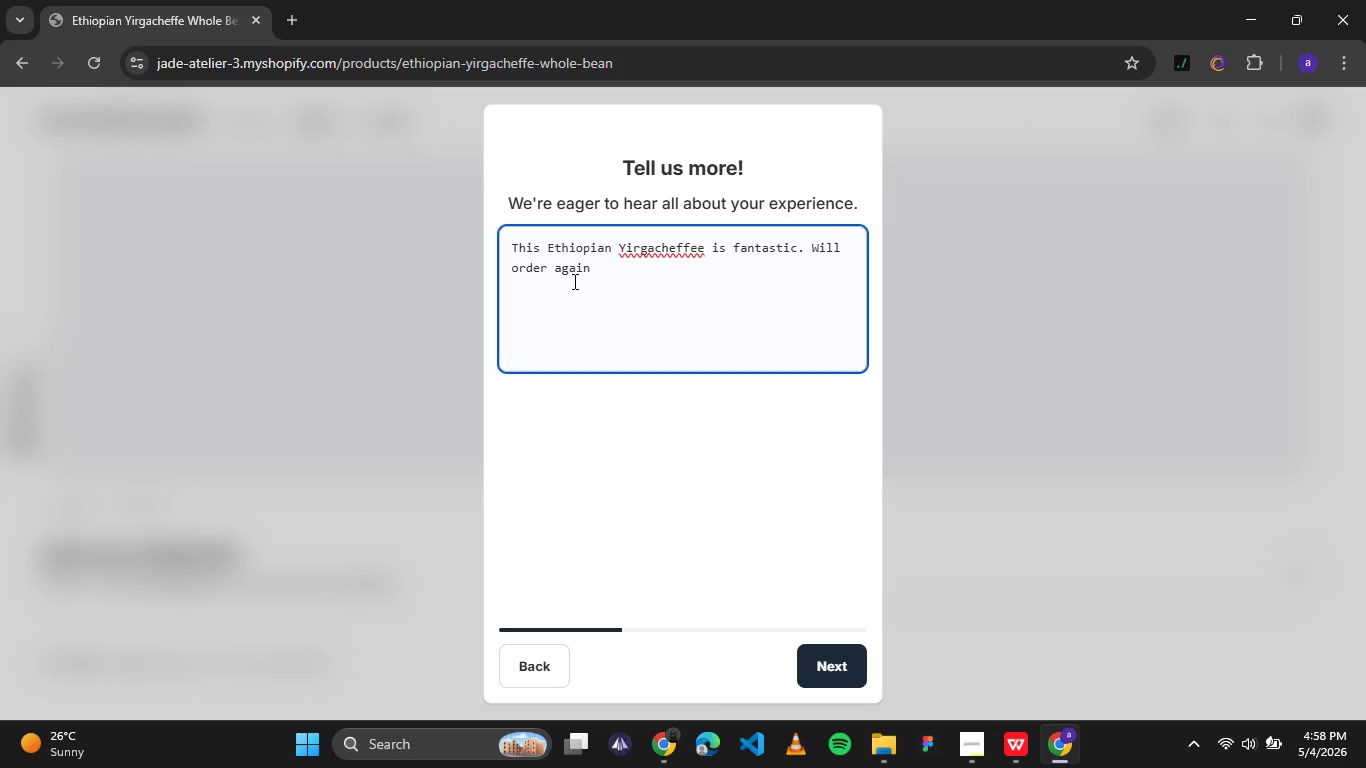 
key(Enter)
 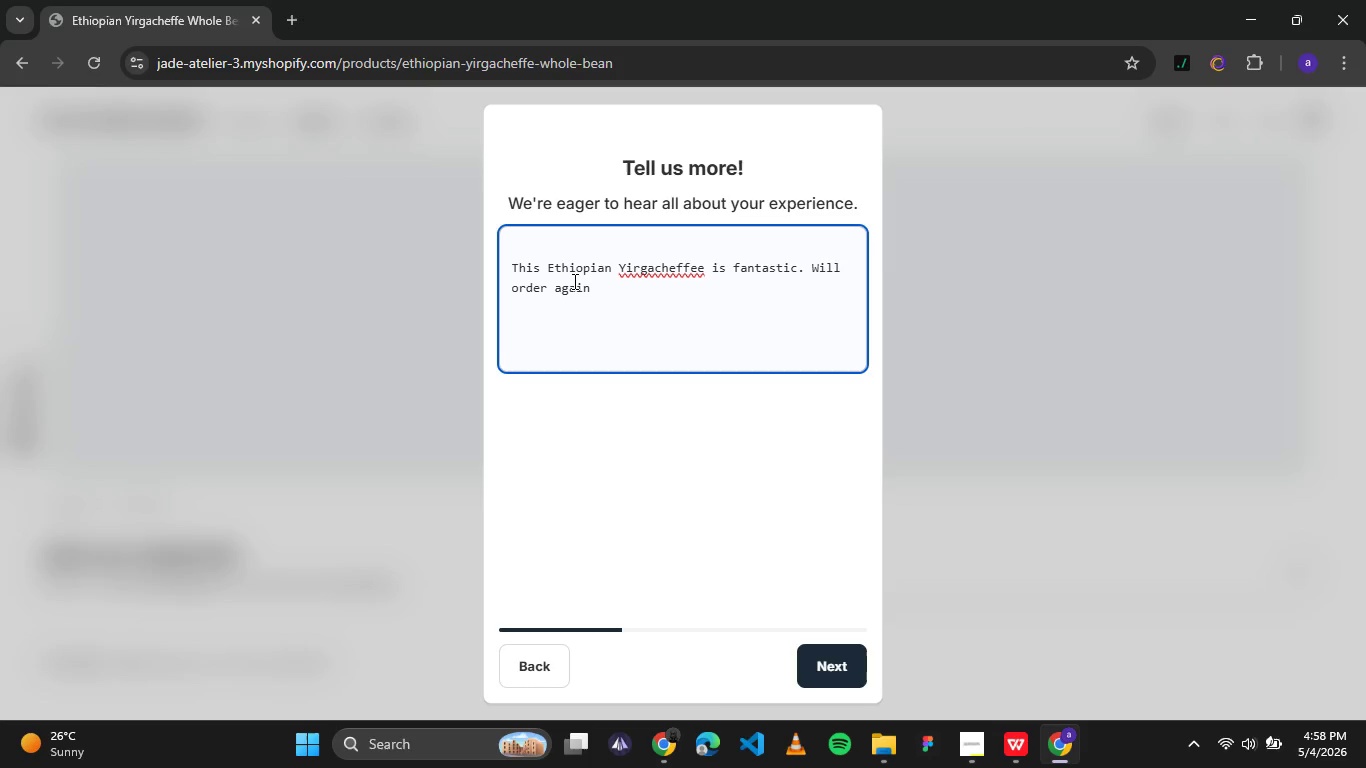 
key(ArrowUp)
 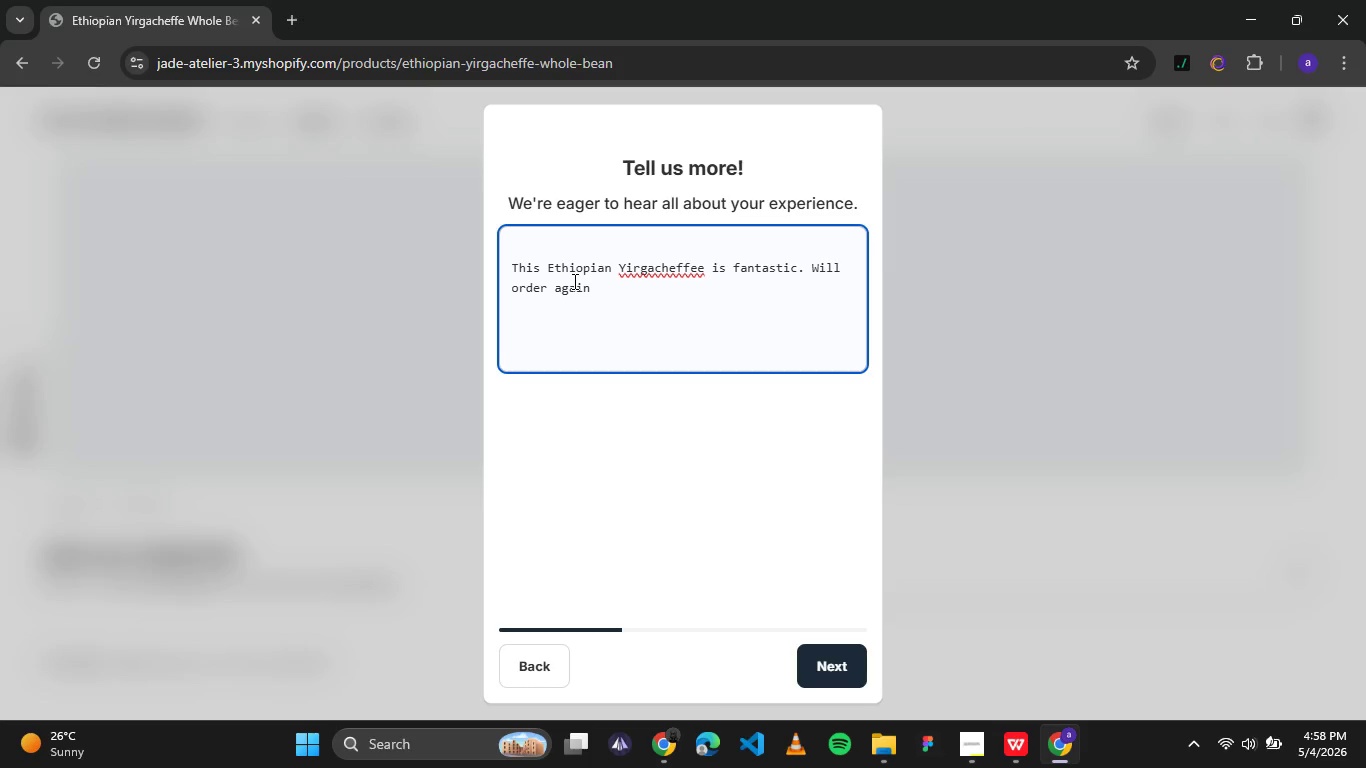 
key(Control+V)
 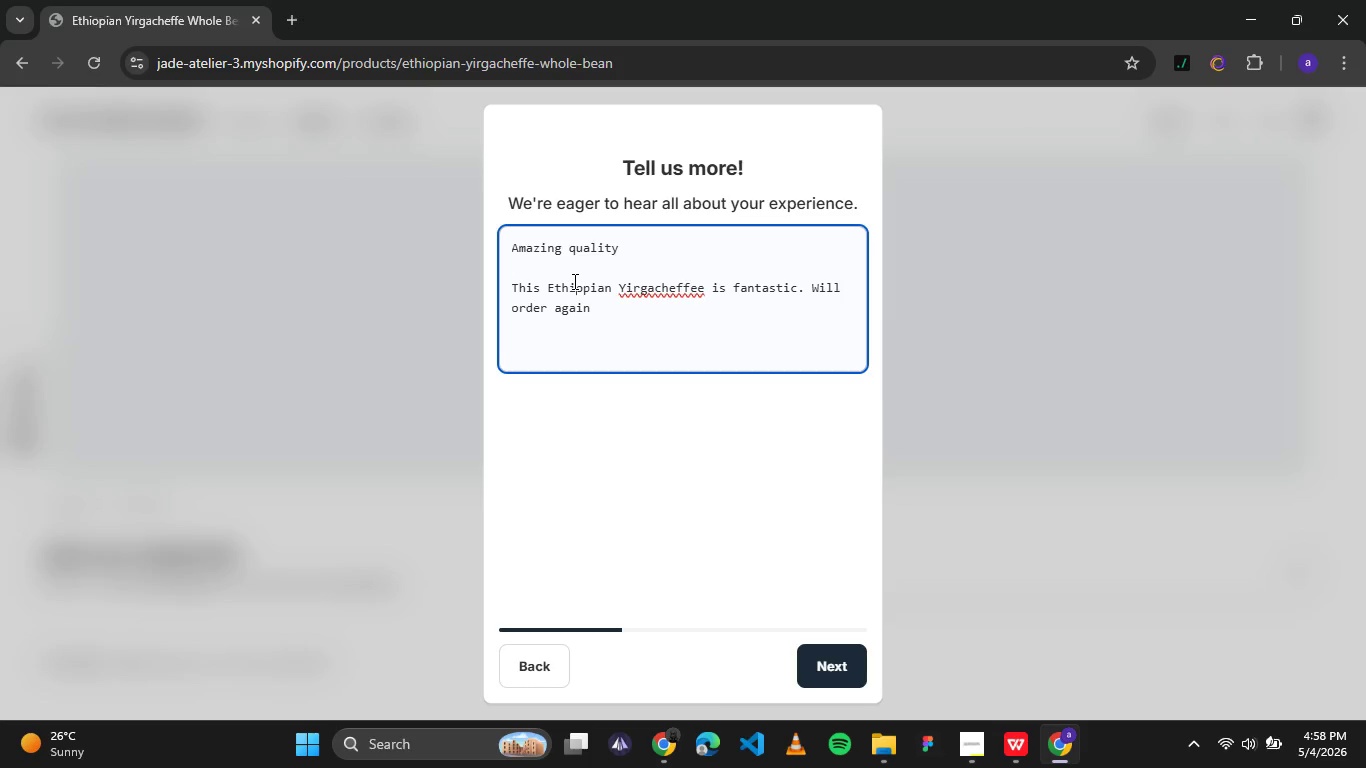 
left_click([573, 281])
 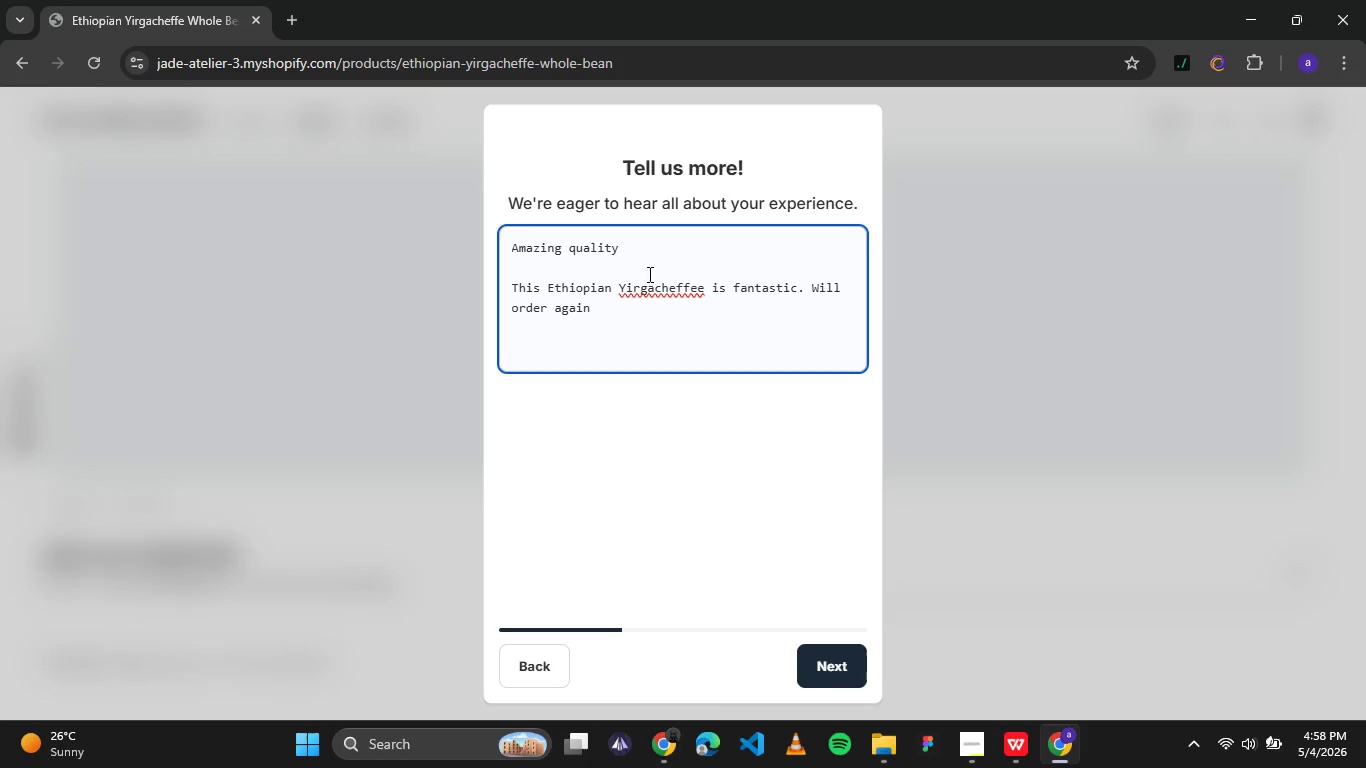 
left_click([646, 262])
 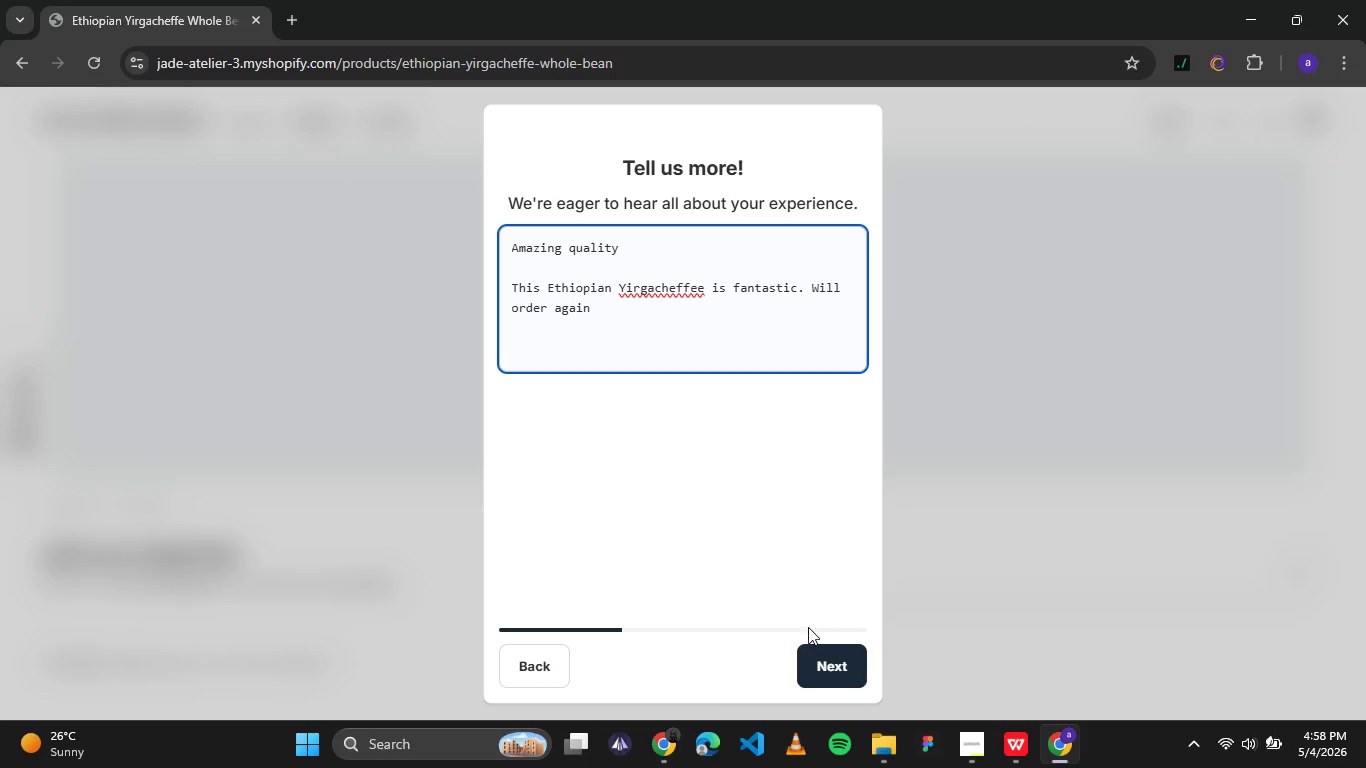 
left_click([813, 648])
 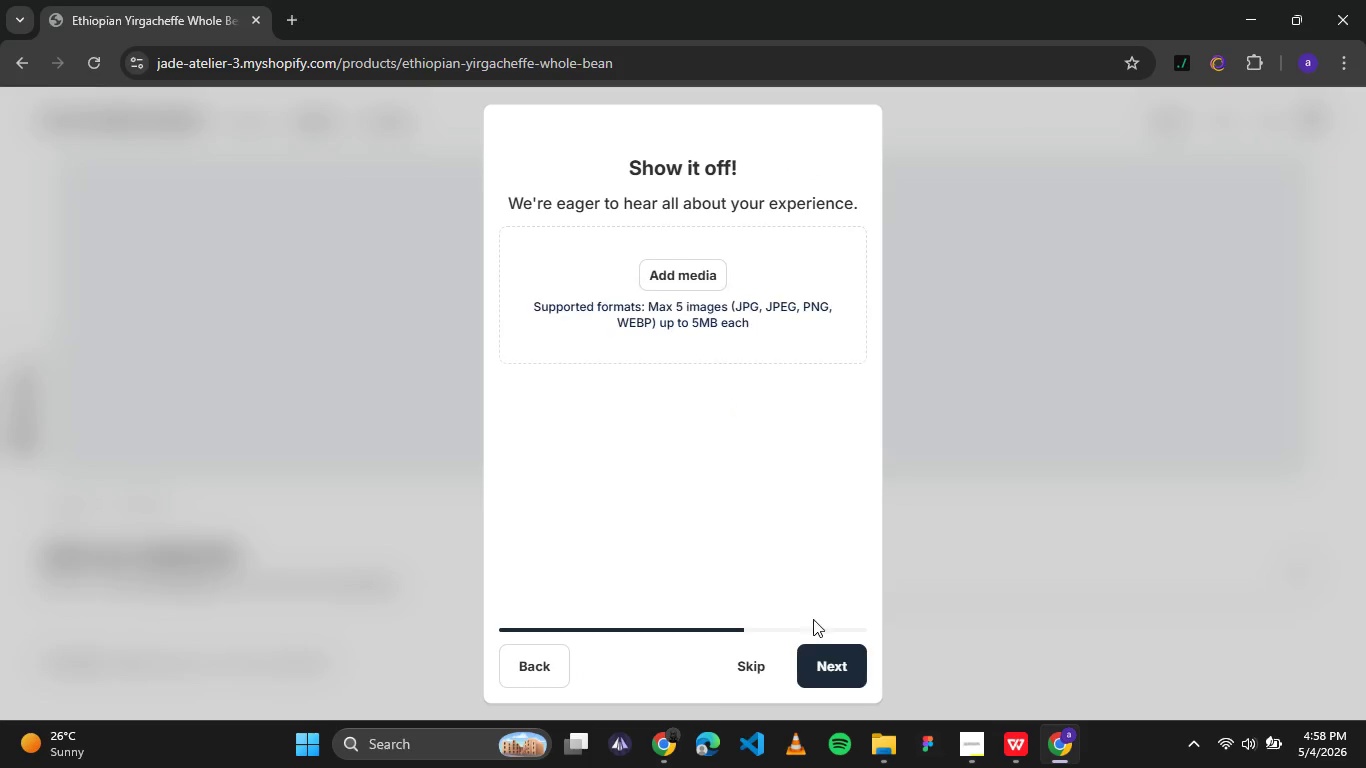 
left_click([830, 661])
 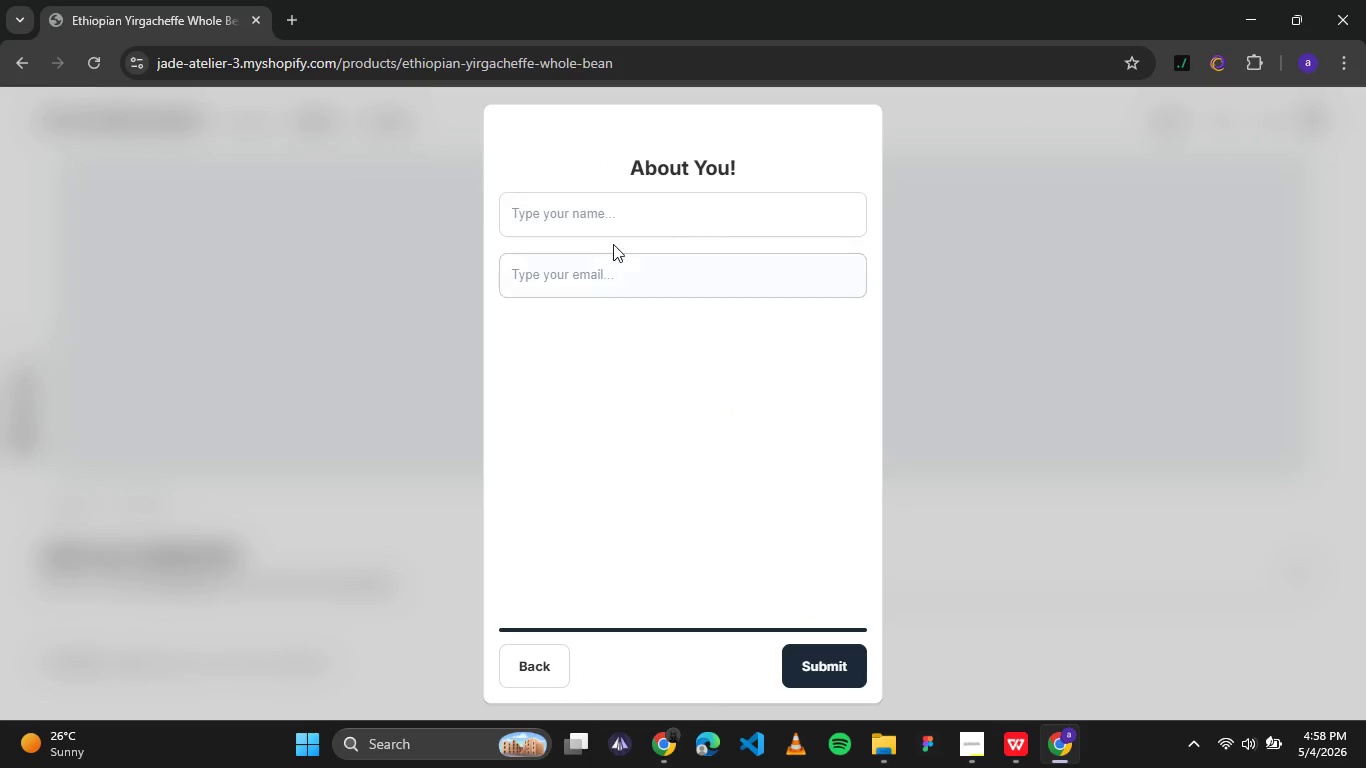 
left_click([603, 209])
 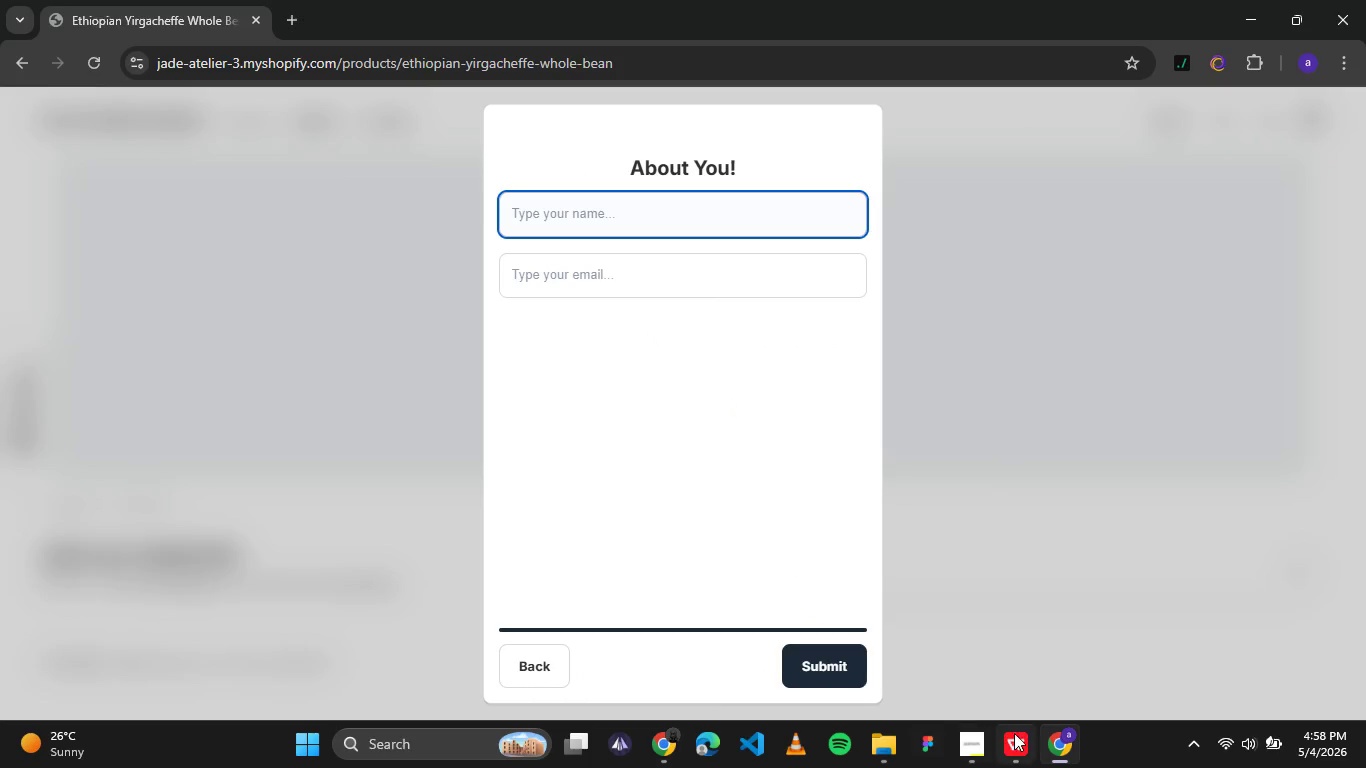 
left_click([1031, 742])
 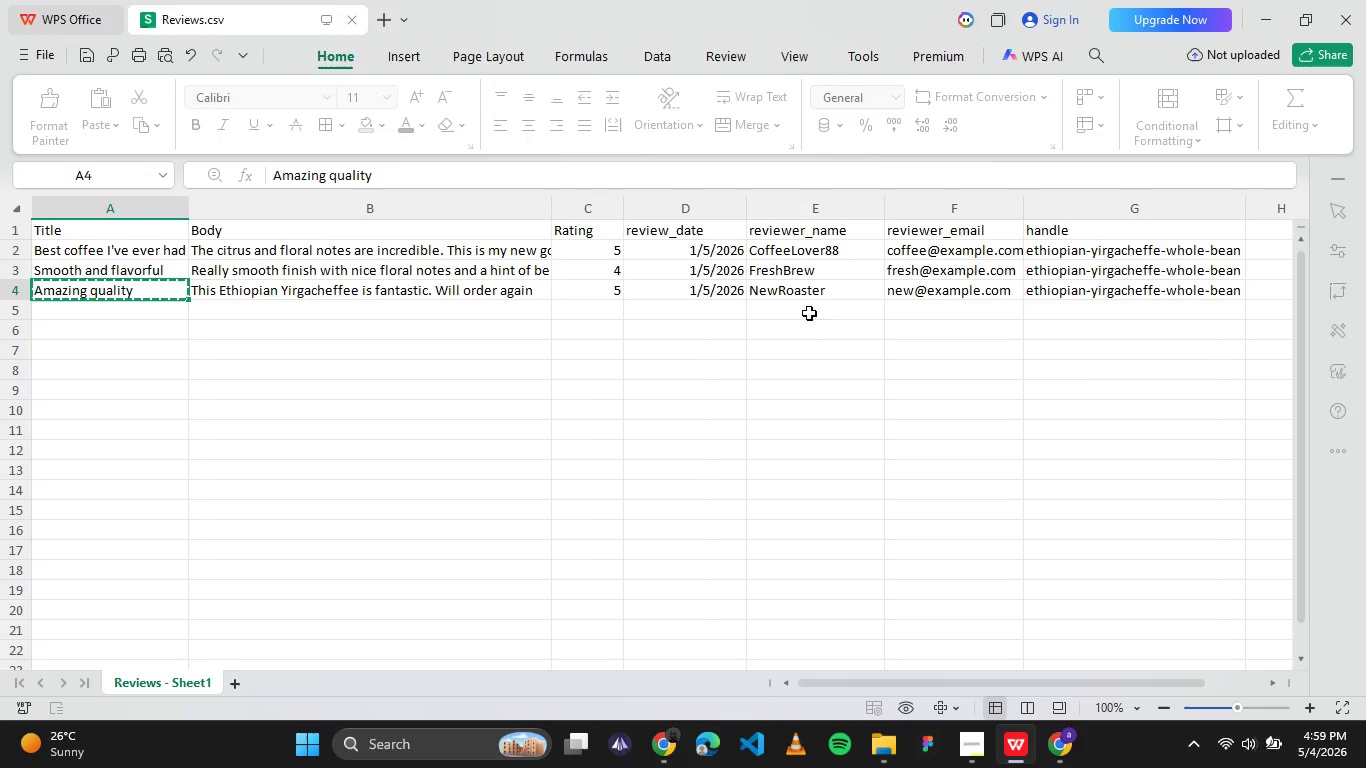 
left_click([836, 294])
 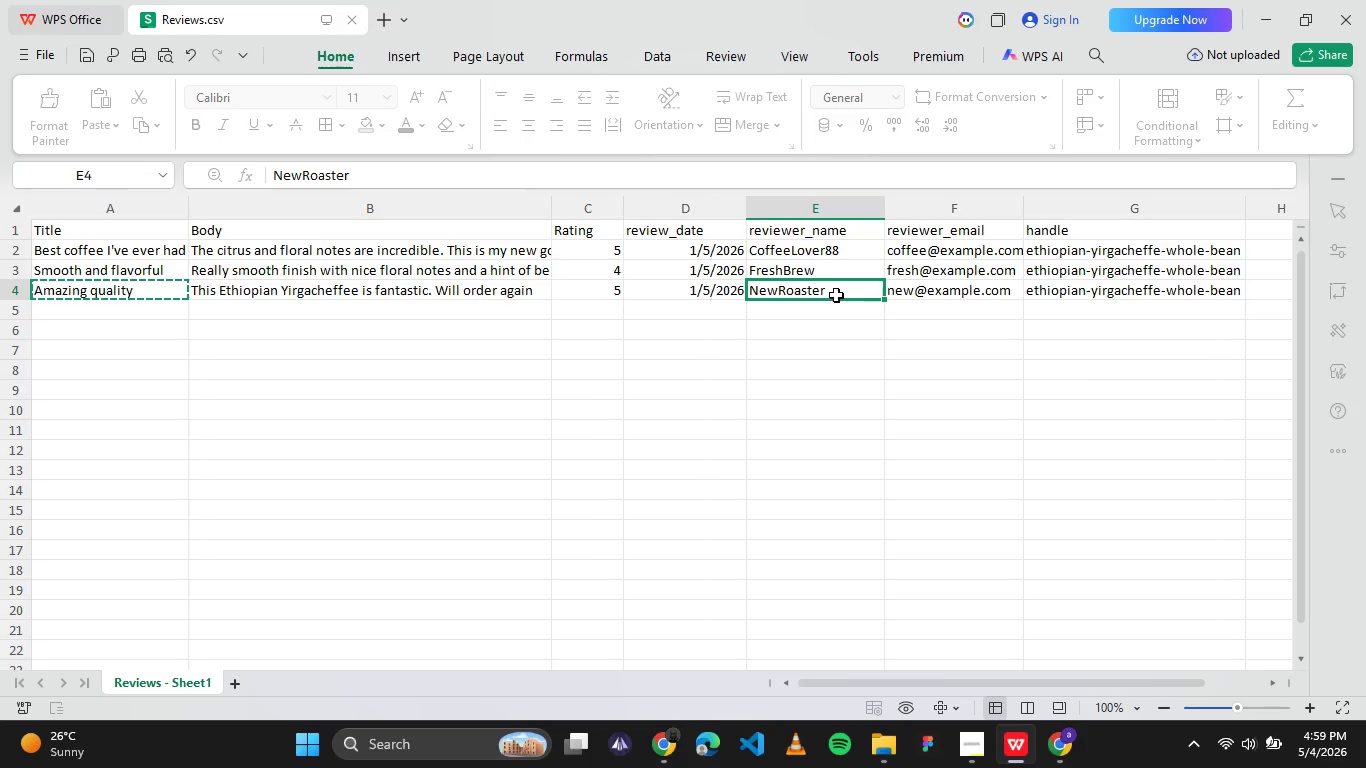 
key(Control+C)
 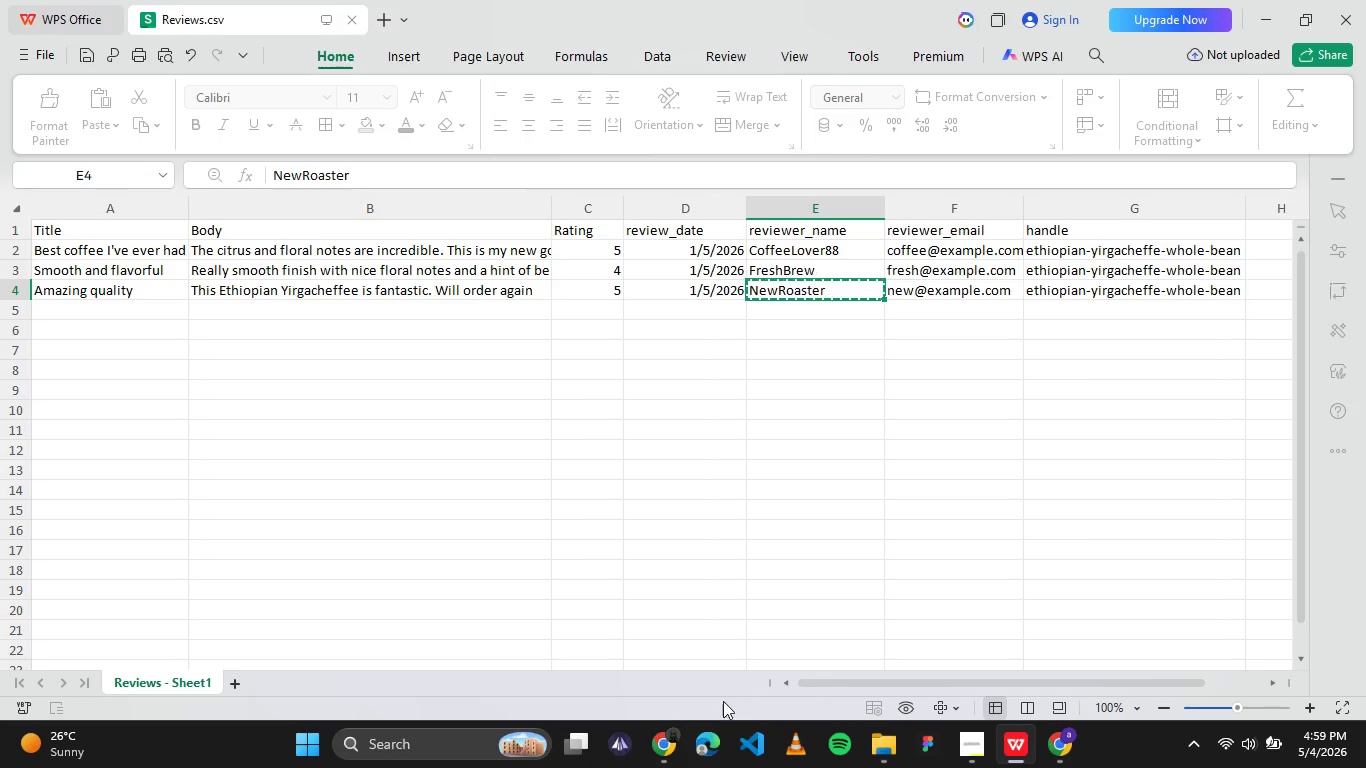 
left_click([655, 739])
 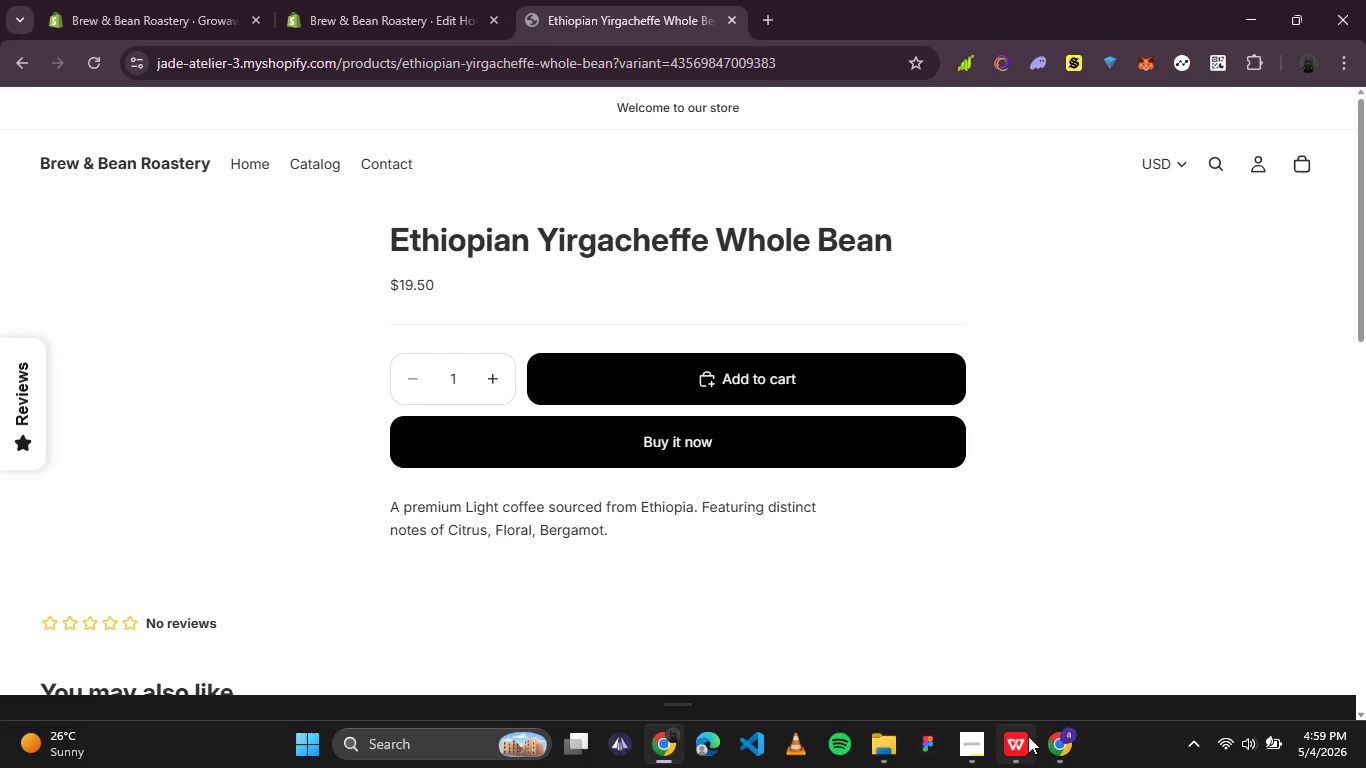 
left_click([1051, 733])
 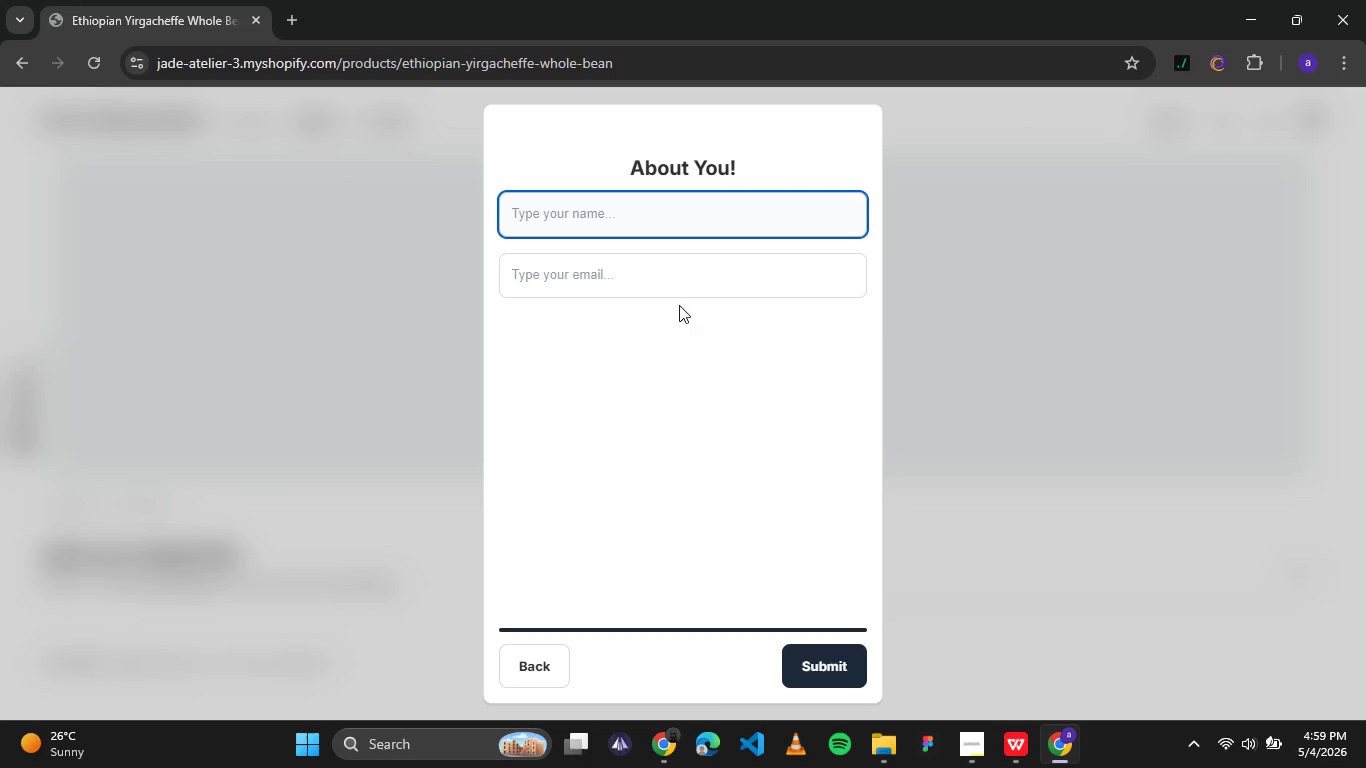 
key(Control+V)
 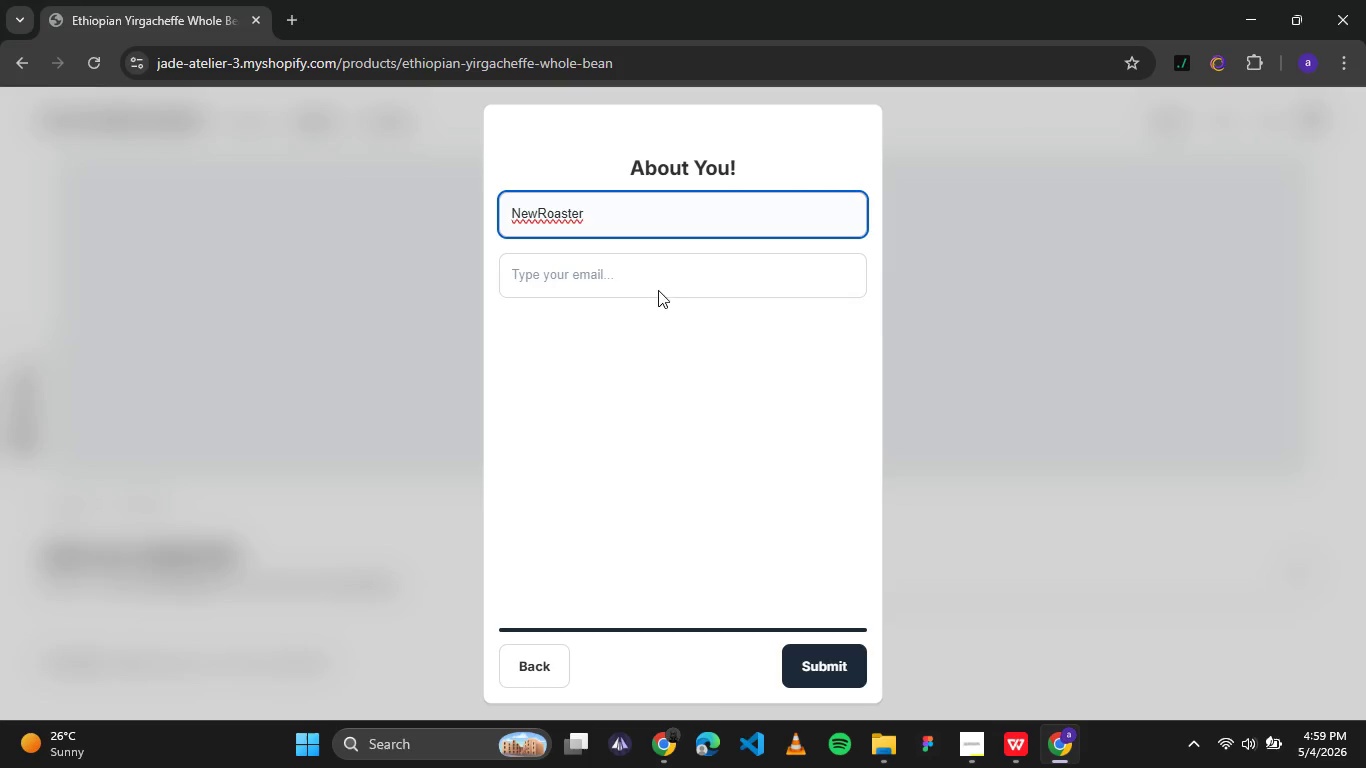 
left_click([652, 276])
 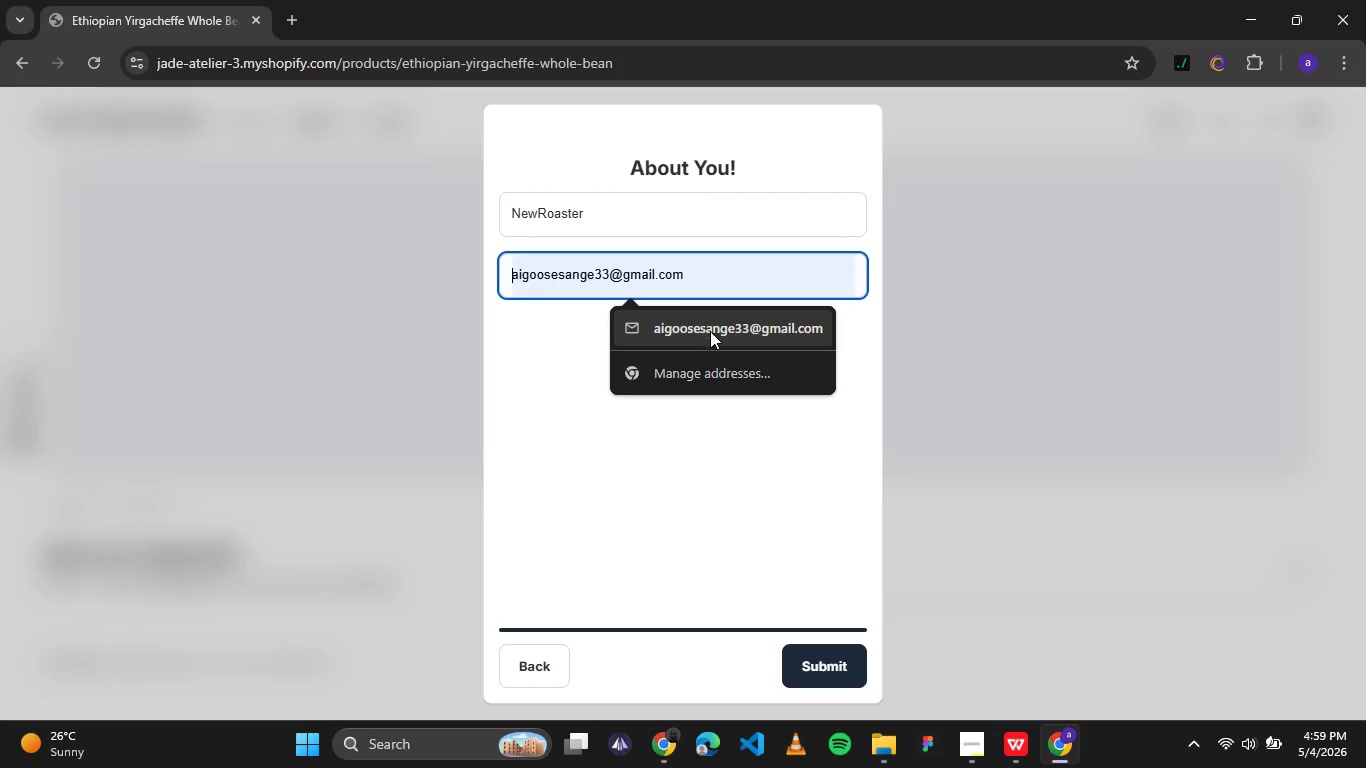 
left_click([710, 331])
 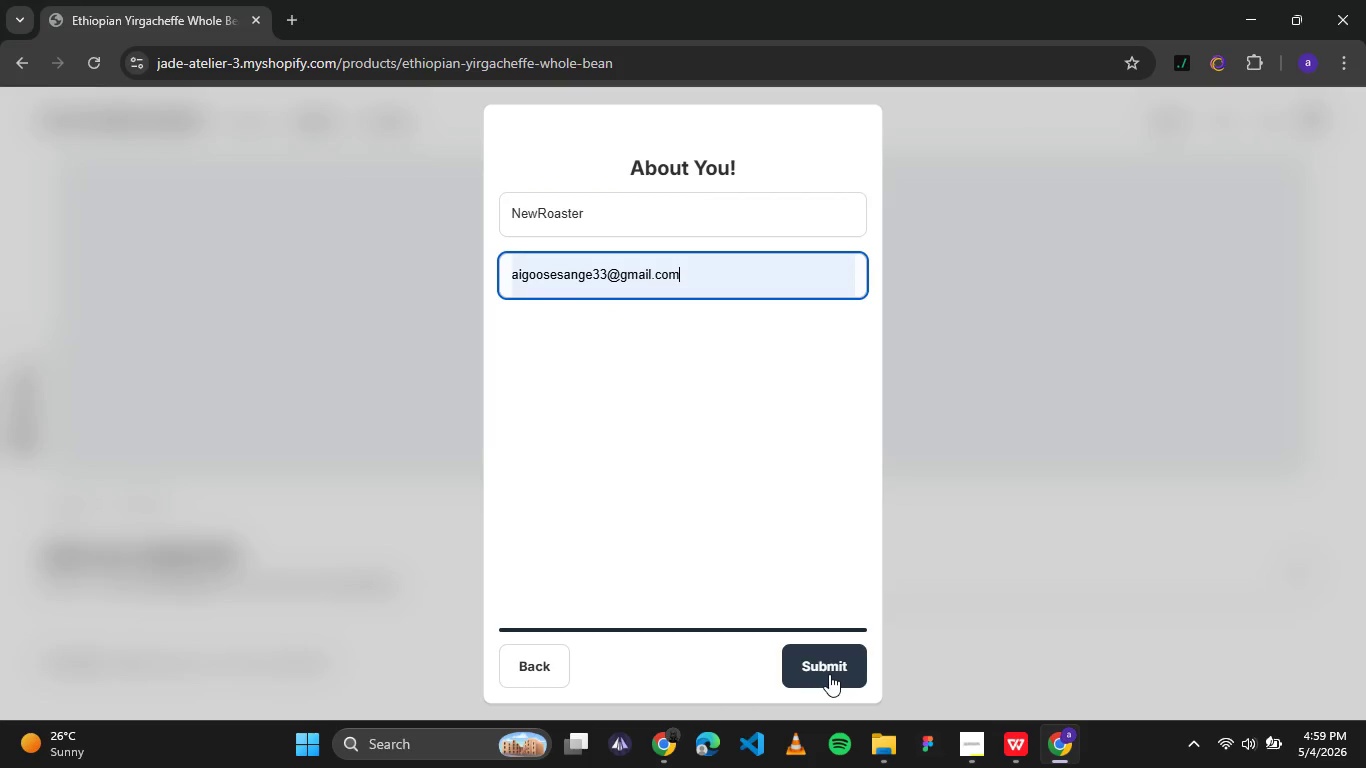 
left_click([829, 674])
 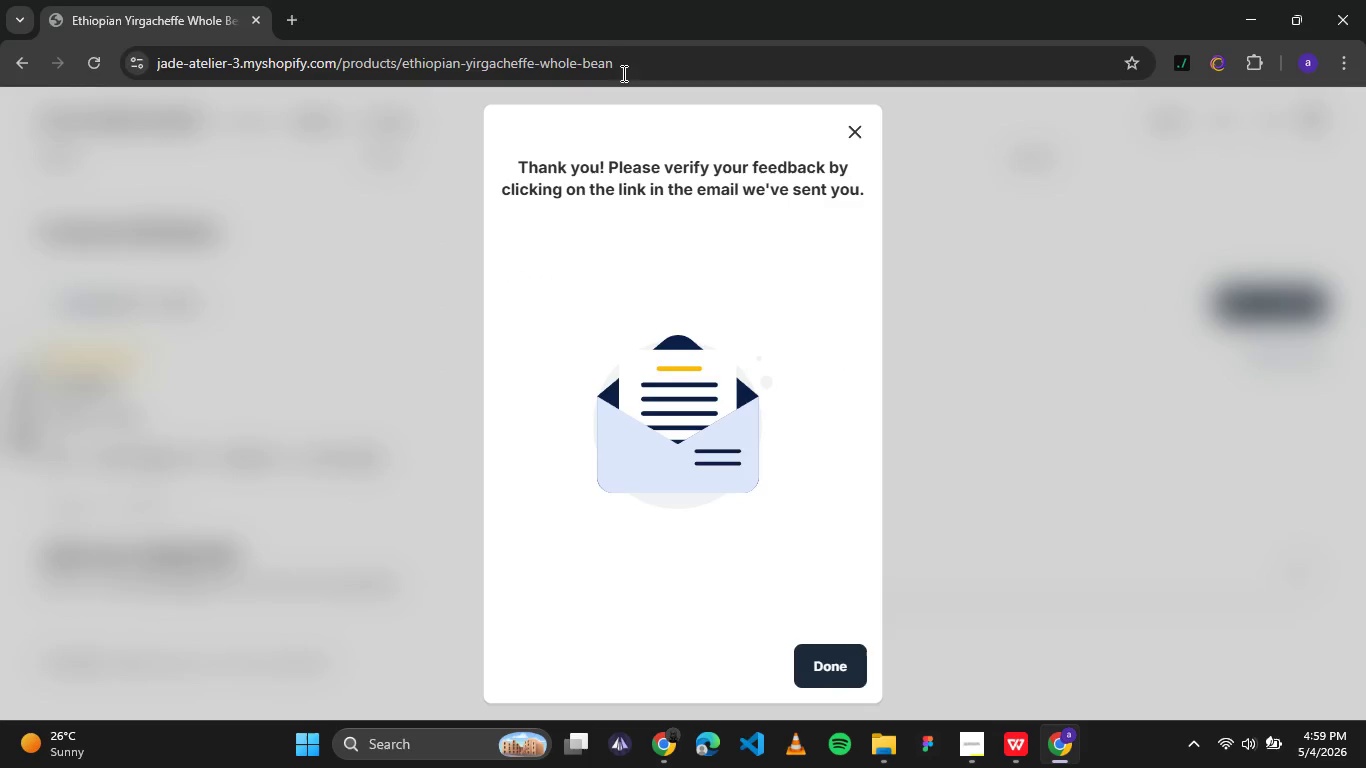 
left_click([293, 14])
 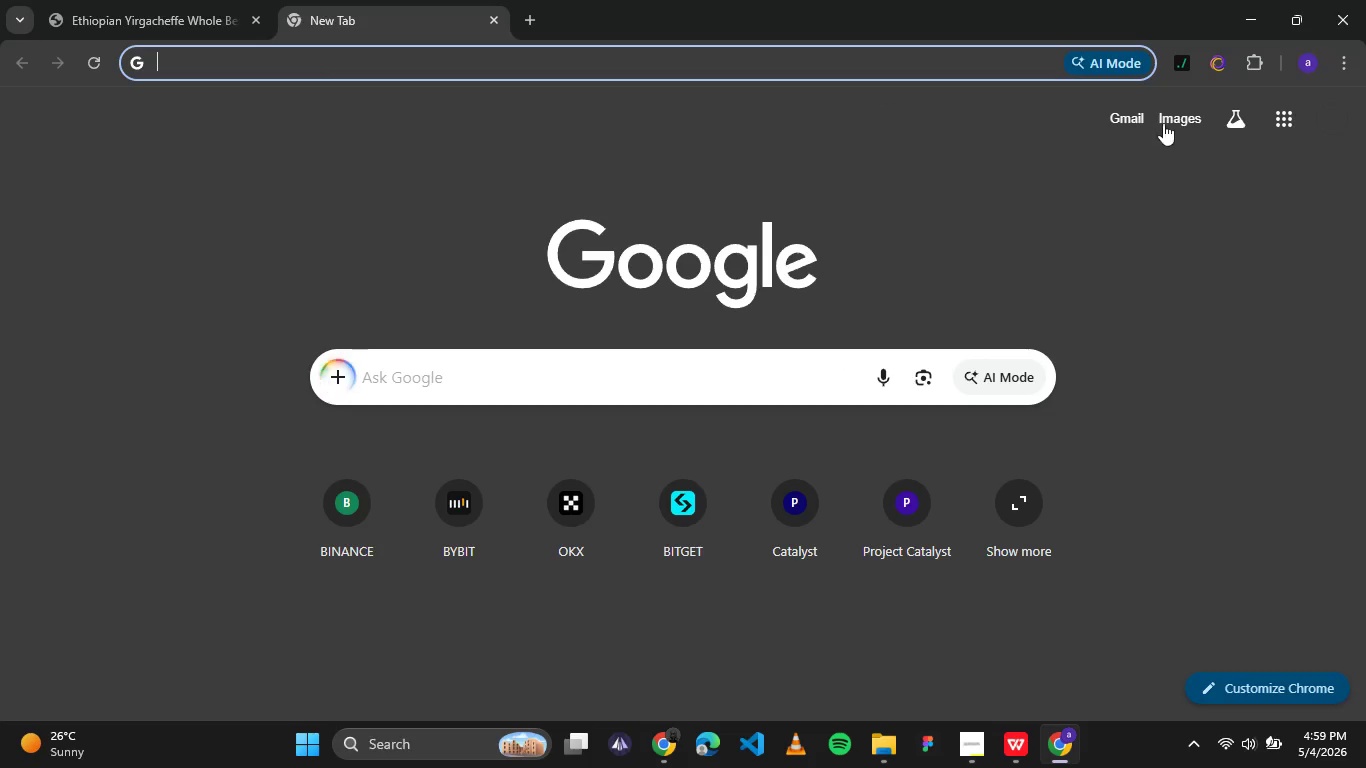 
left_click([1133, 123])
 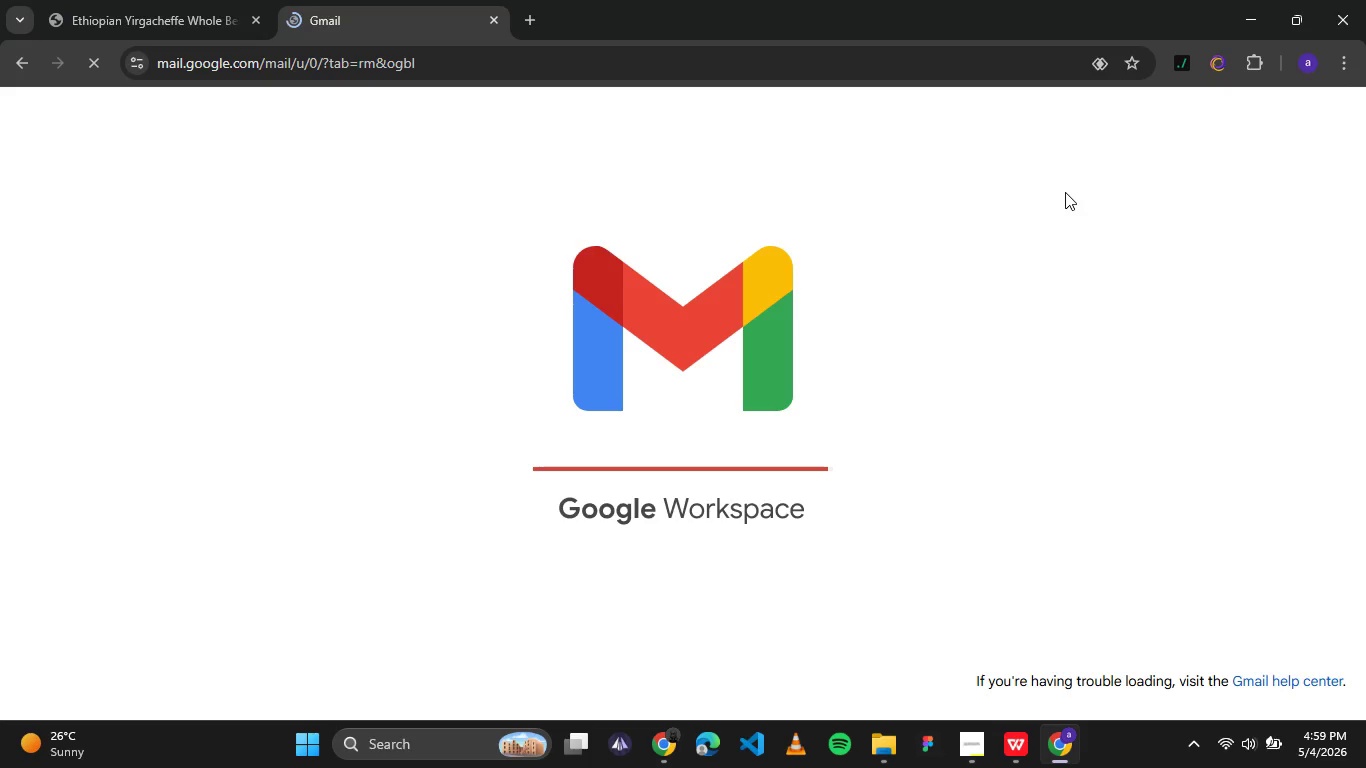 
wait(33.69)
 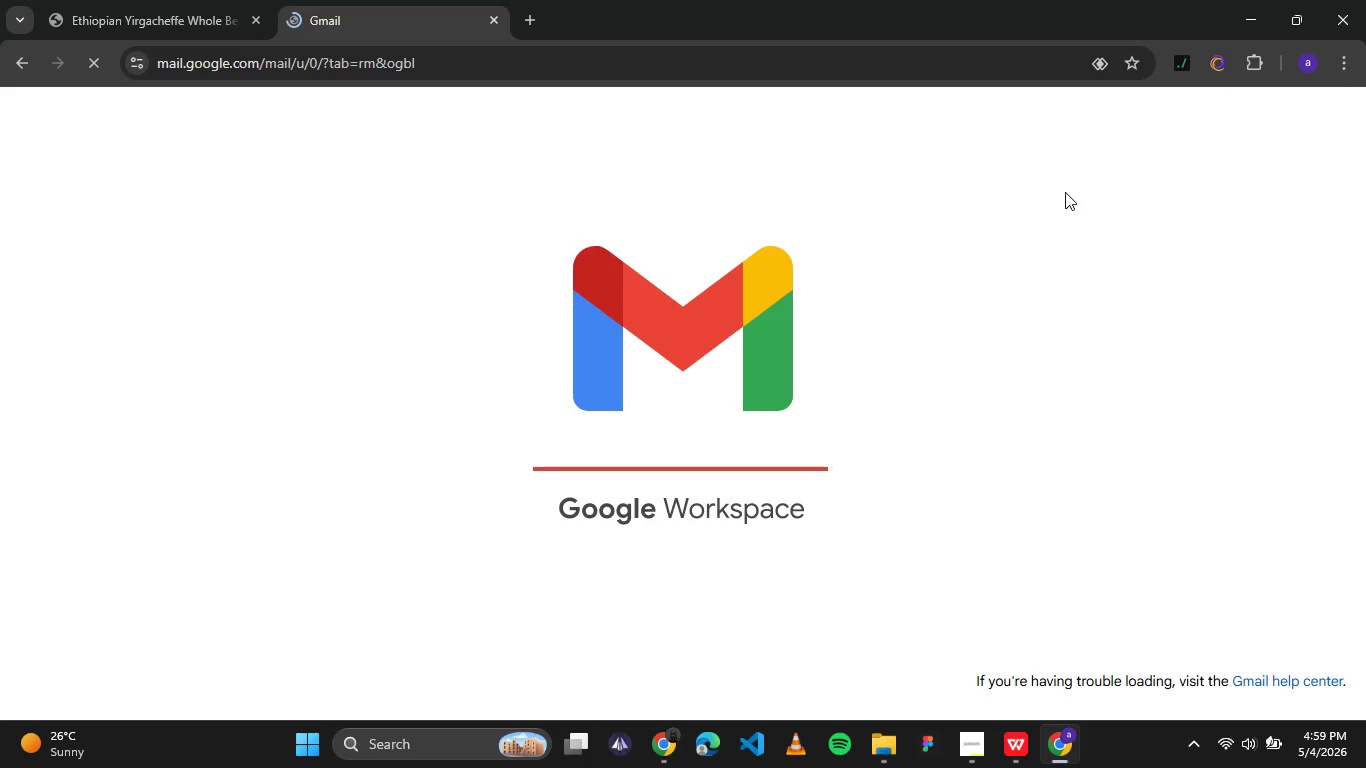 
left_click([807, 271])
 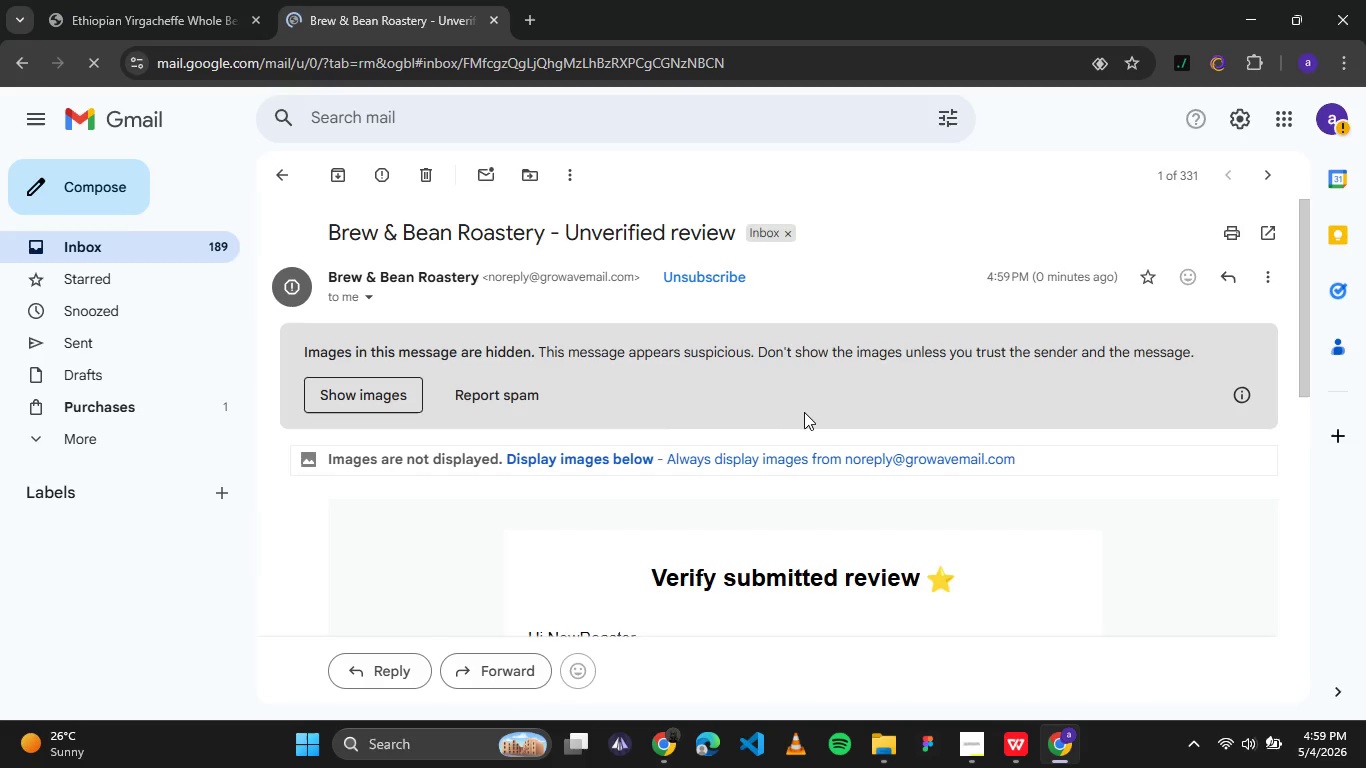 
scroll: coordinate [757, 472], scroll_direction: down, amount: 2.0
 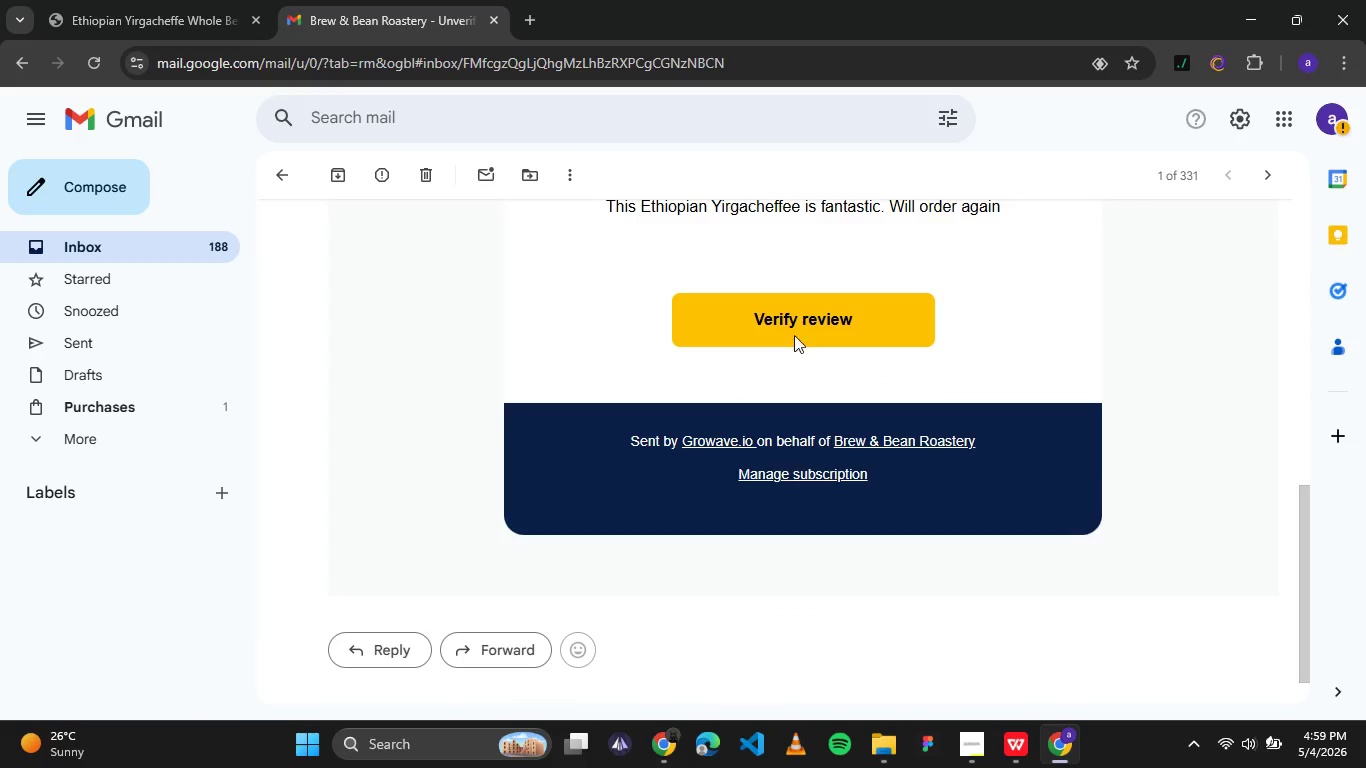 
left_click([801, 325])
 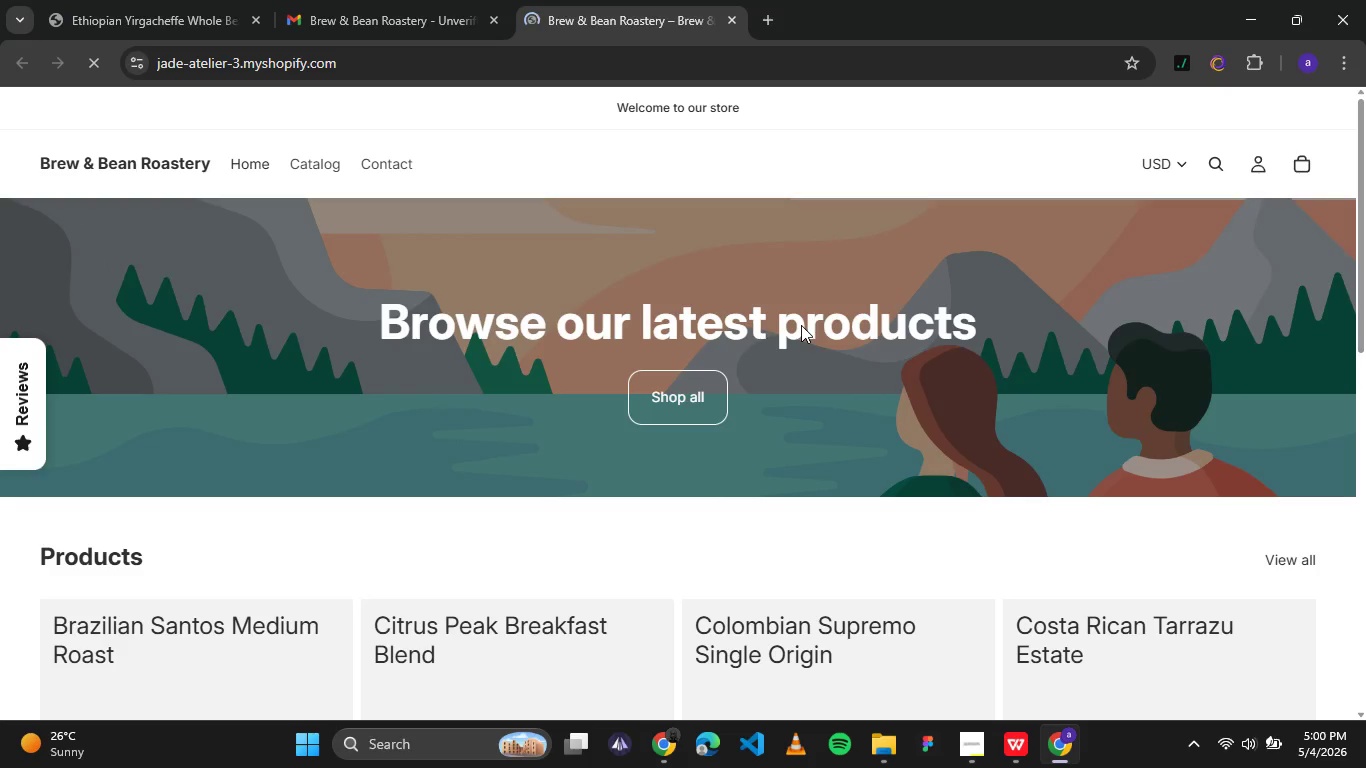 
wait(7.97)
 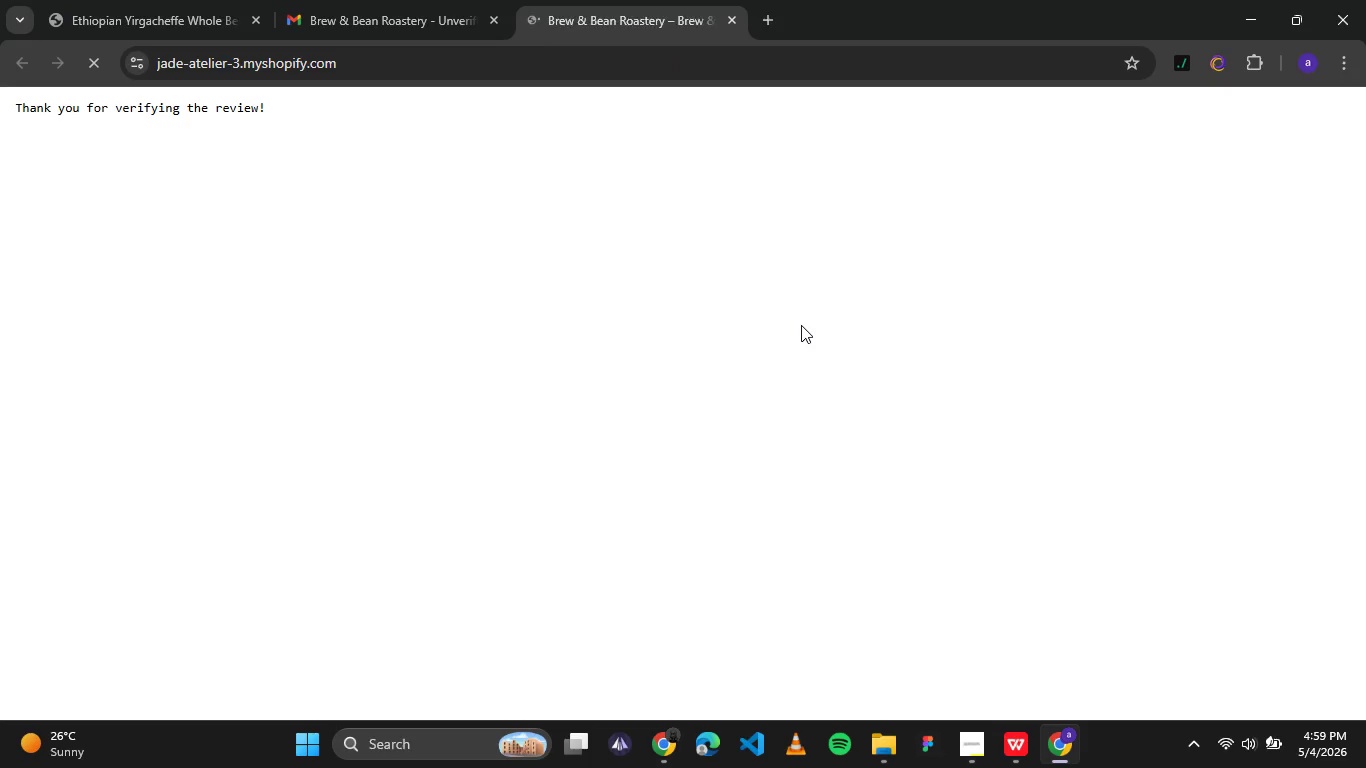 
scroll: coordinate [684, 310], scroll_direction: down, amount: 7.0
 